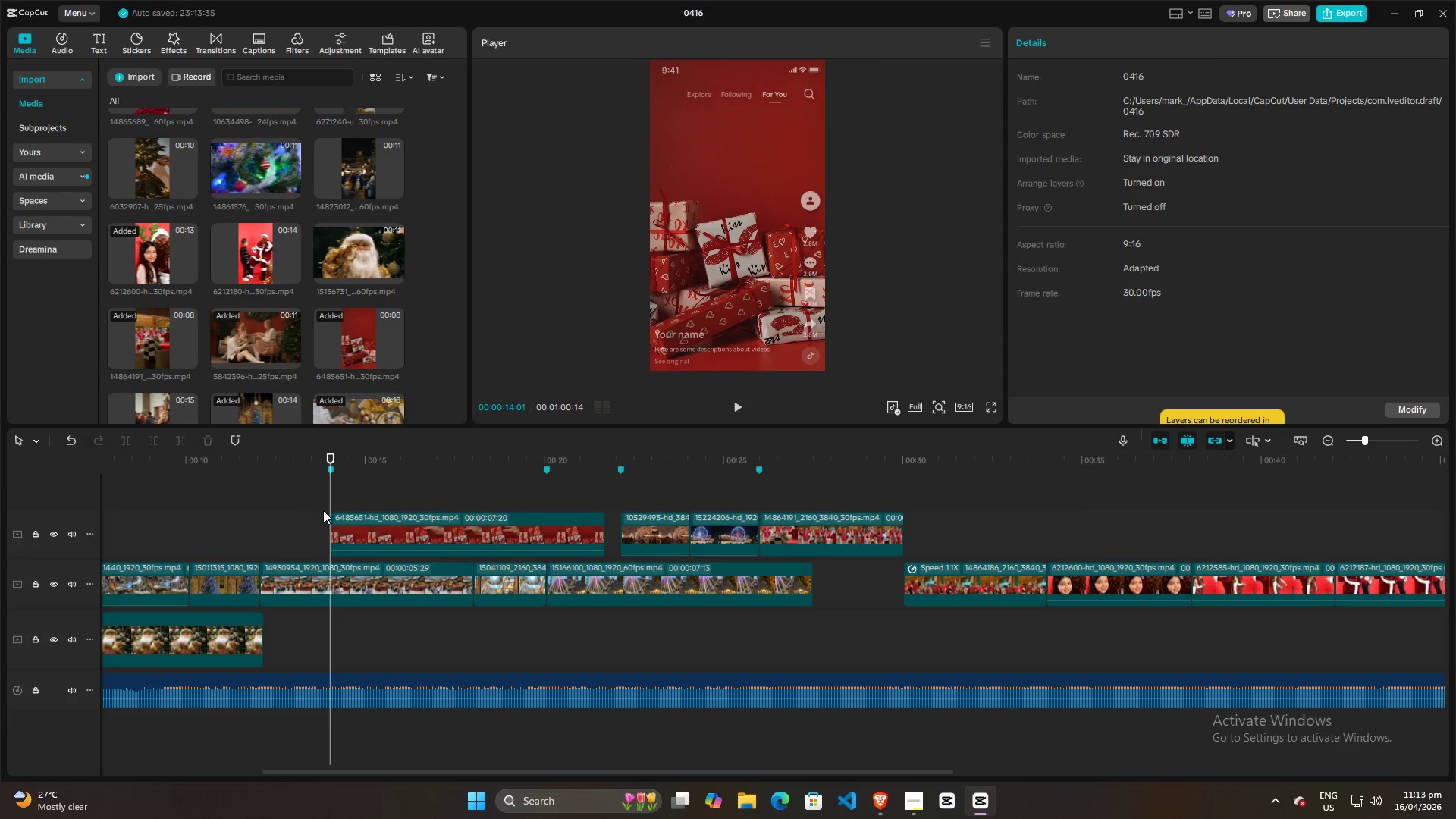 
key(Space)
 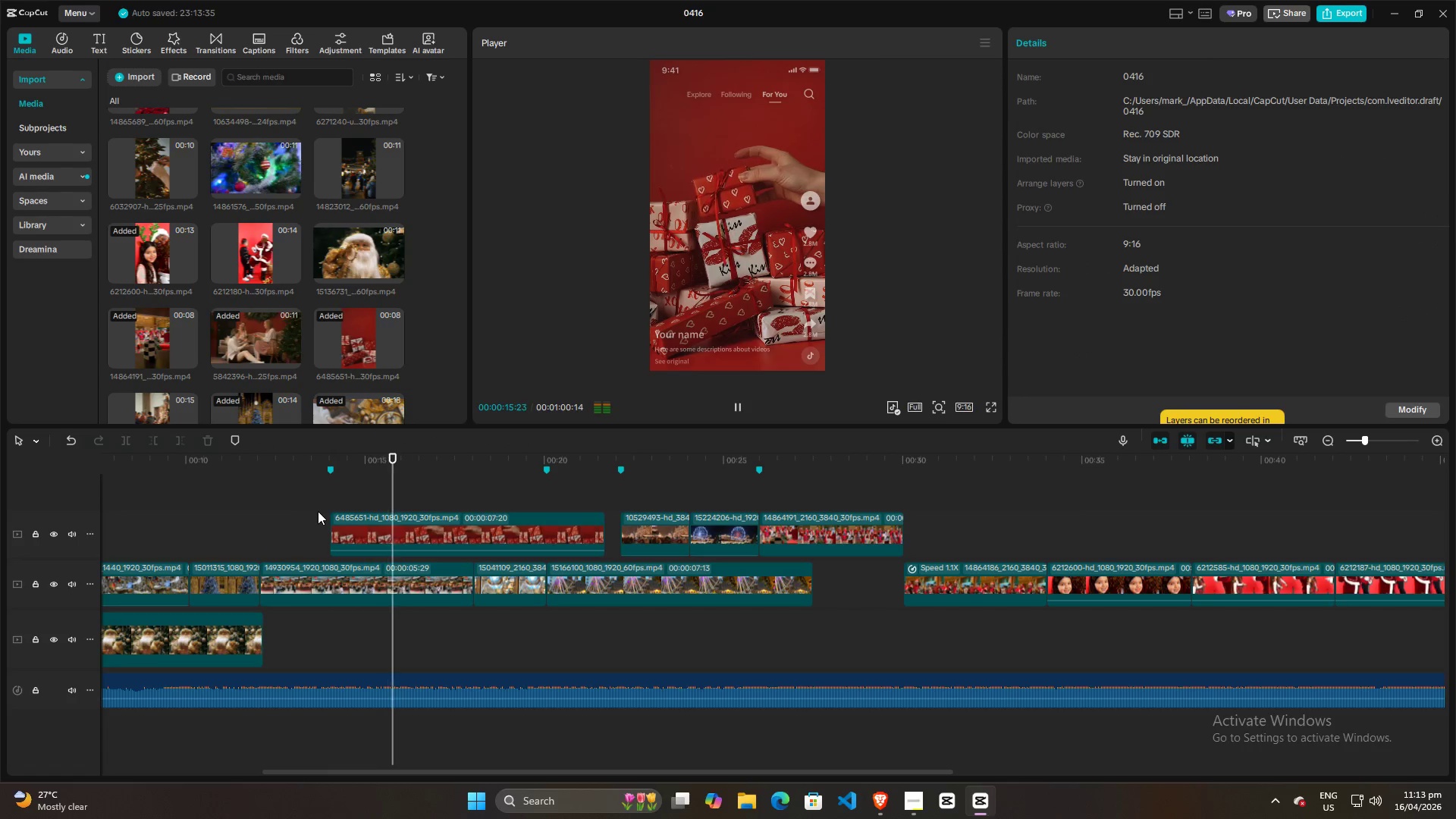 
key(Space)
 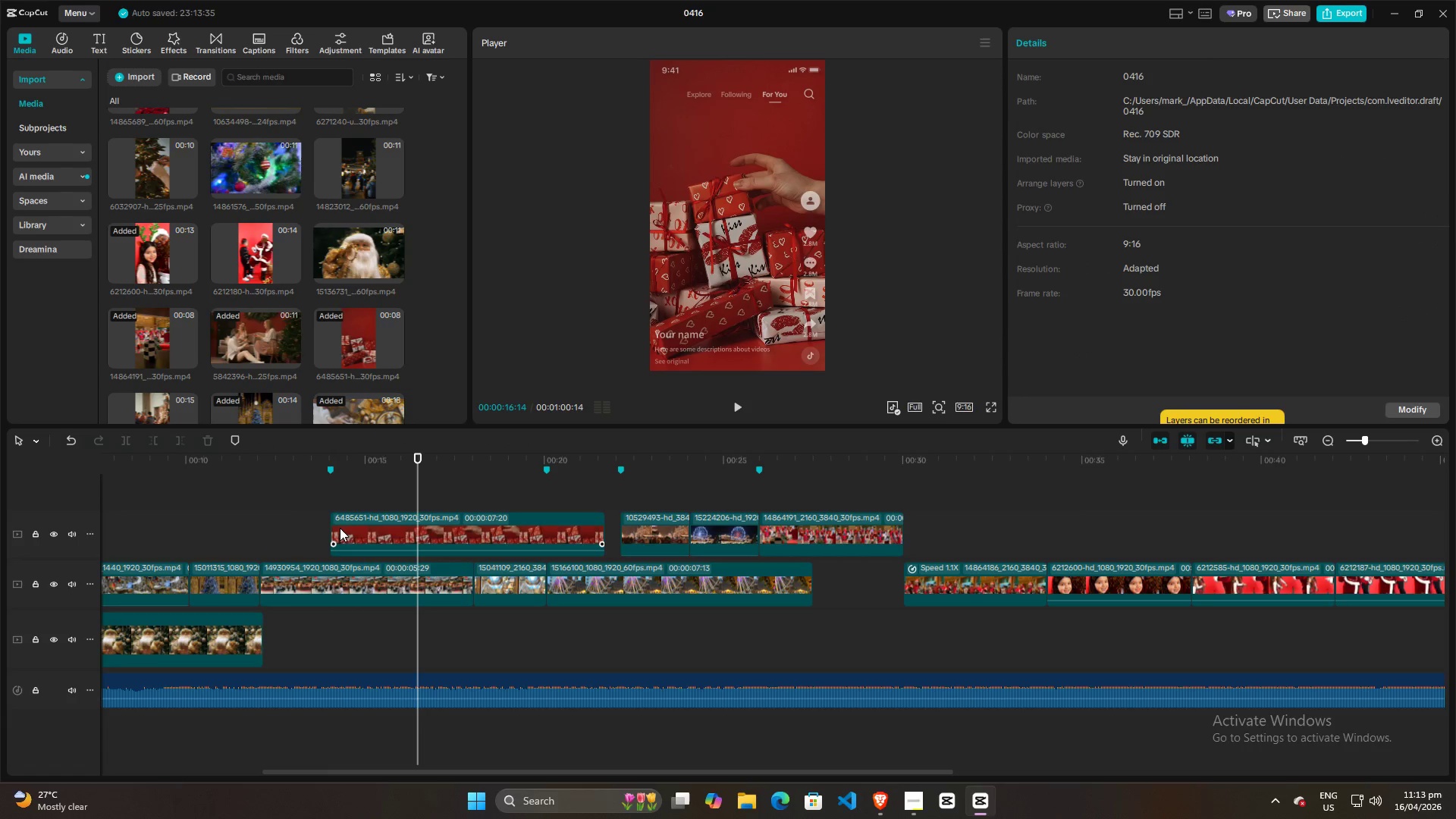 
left_click([338, 528])
 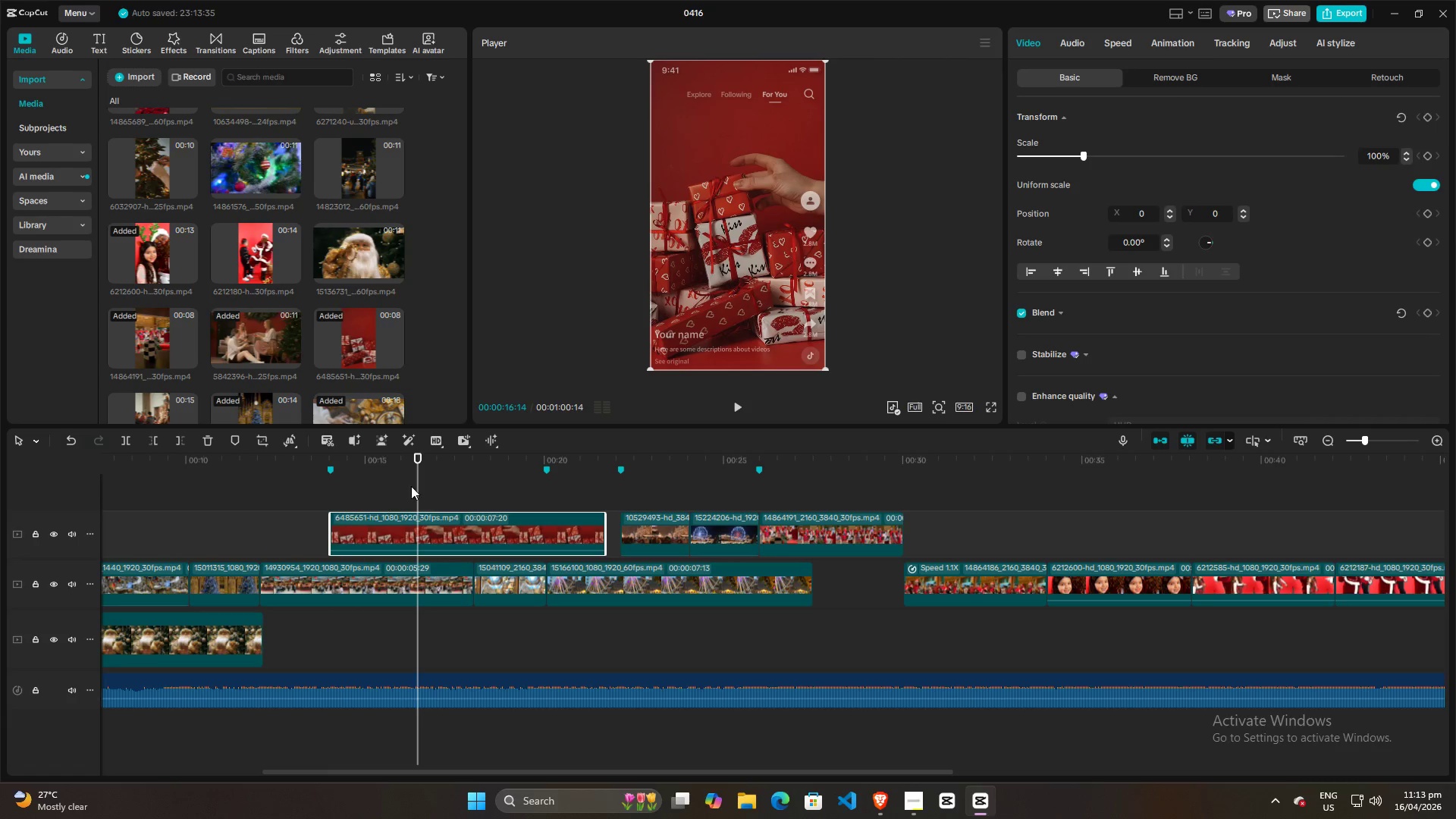 
left_click_drag(start_coordinate=[416, 484], to_coordinate=[334, 487])
 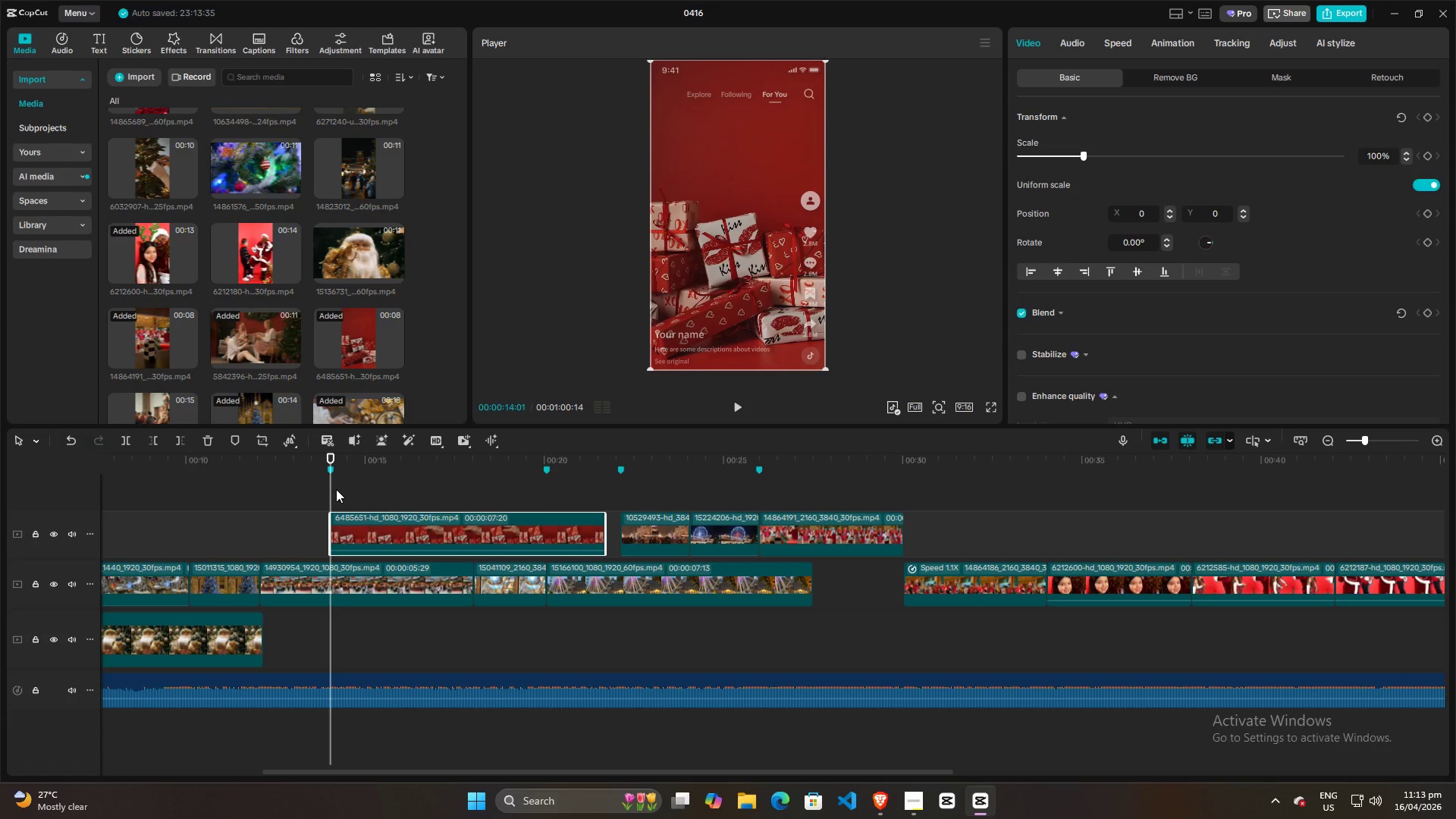 
hold_key(key=ControlLeft, duration=0.81)
scroll: coordinate [336, 489], scroll_direction: up, amount: 18.0
 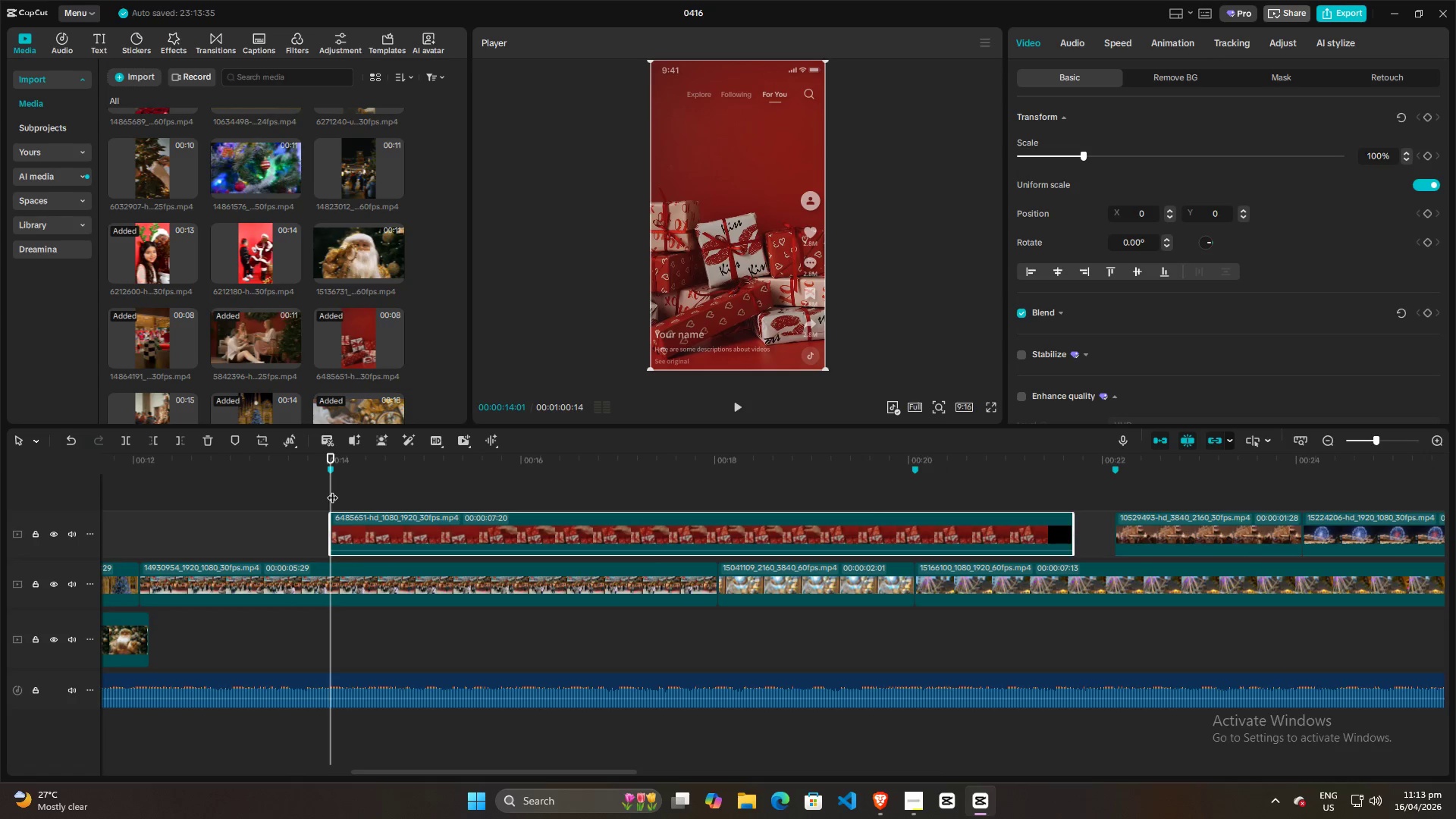 
left_click_drag(start_coordinate=[330, 490], to_coordinate=[337, 490])
 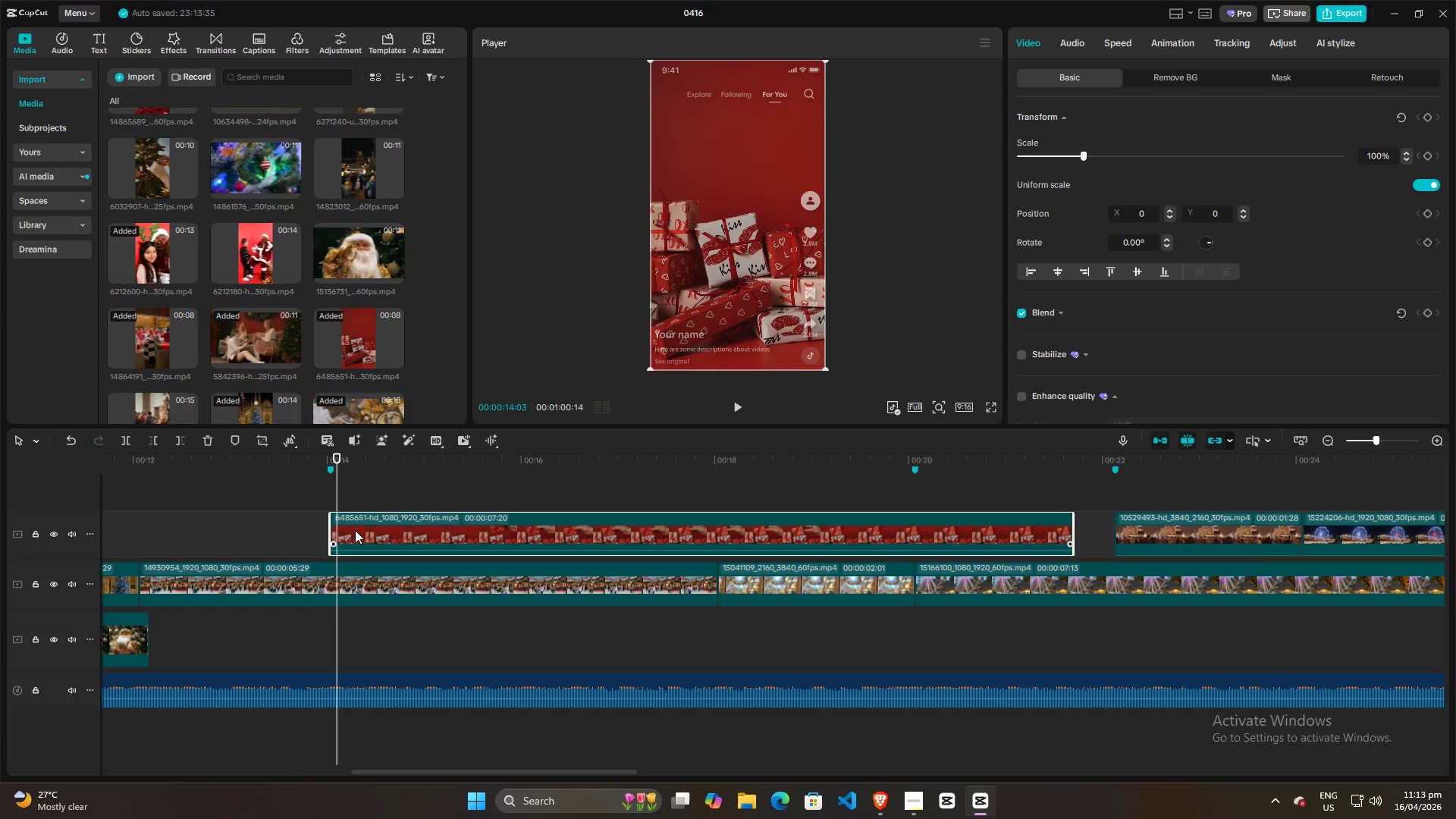 
left_click([355, 530])
 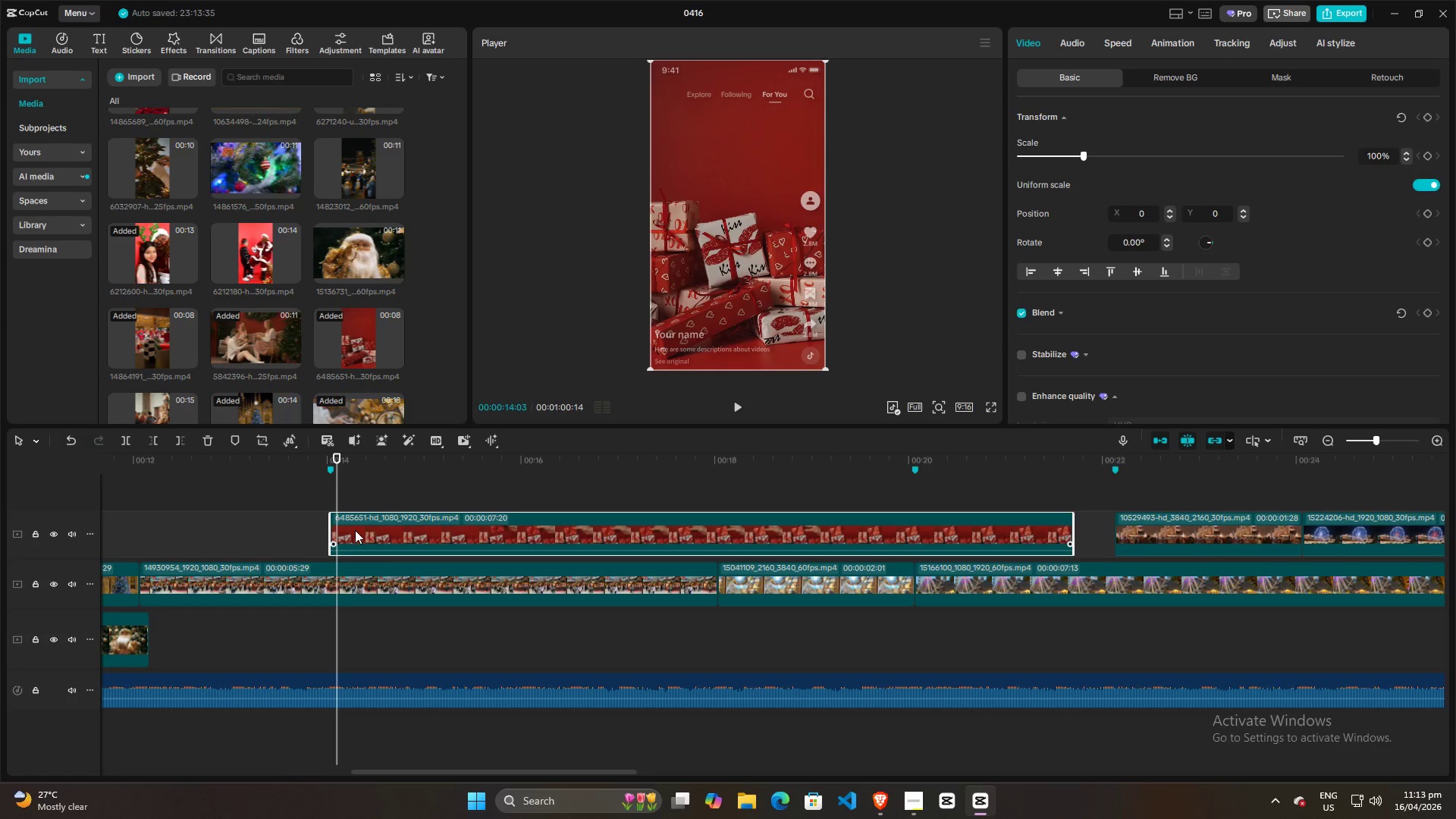 
key(Q)
 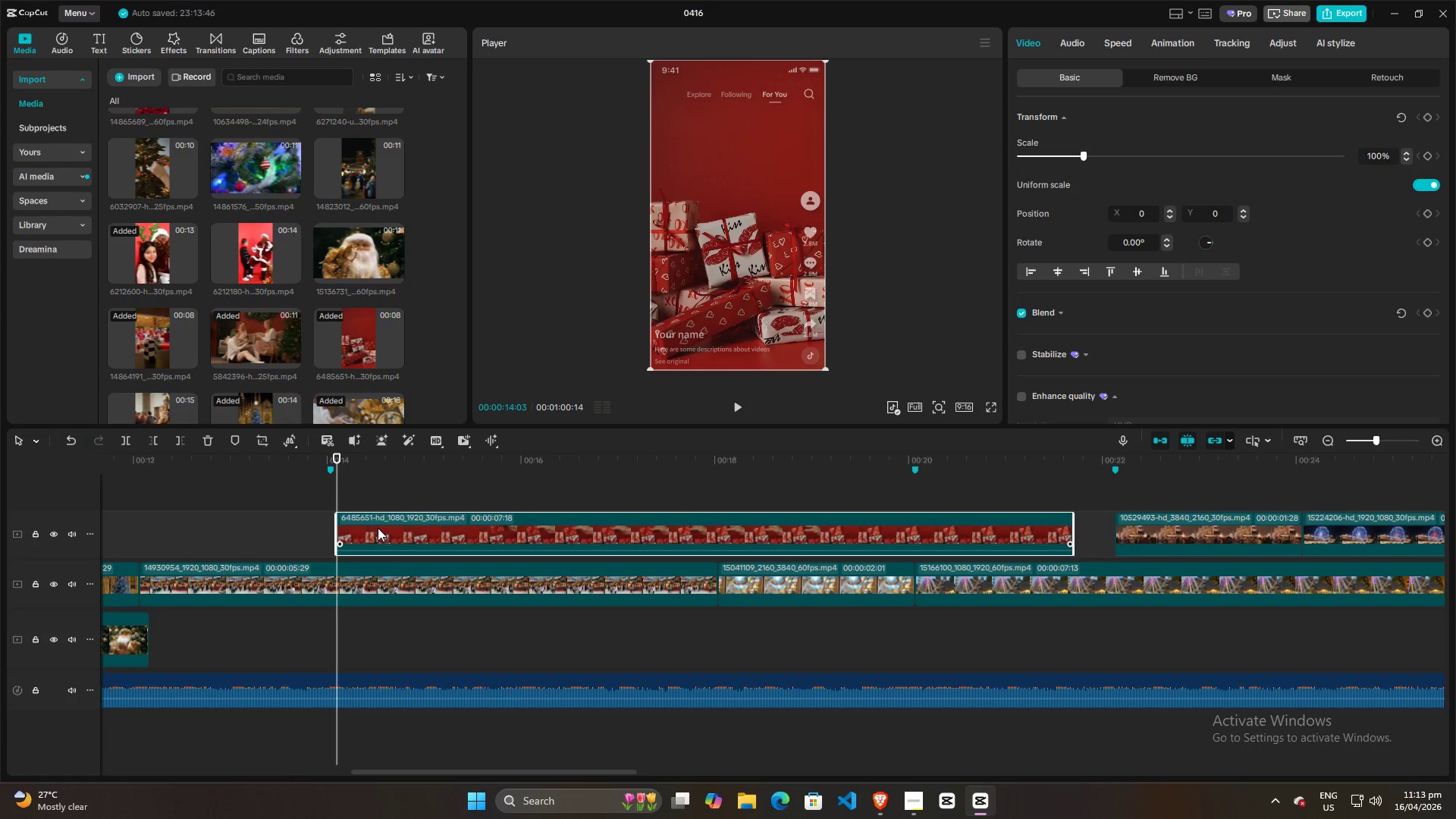 
left_click_drag(start_coordinate=[378, 528], to_coordinate=[371, 528])
 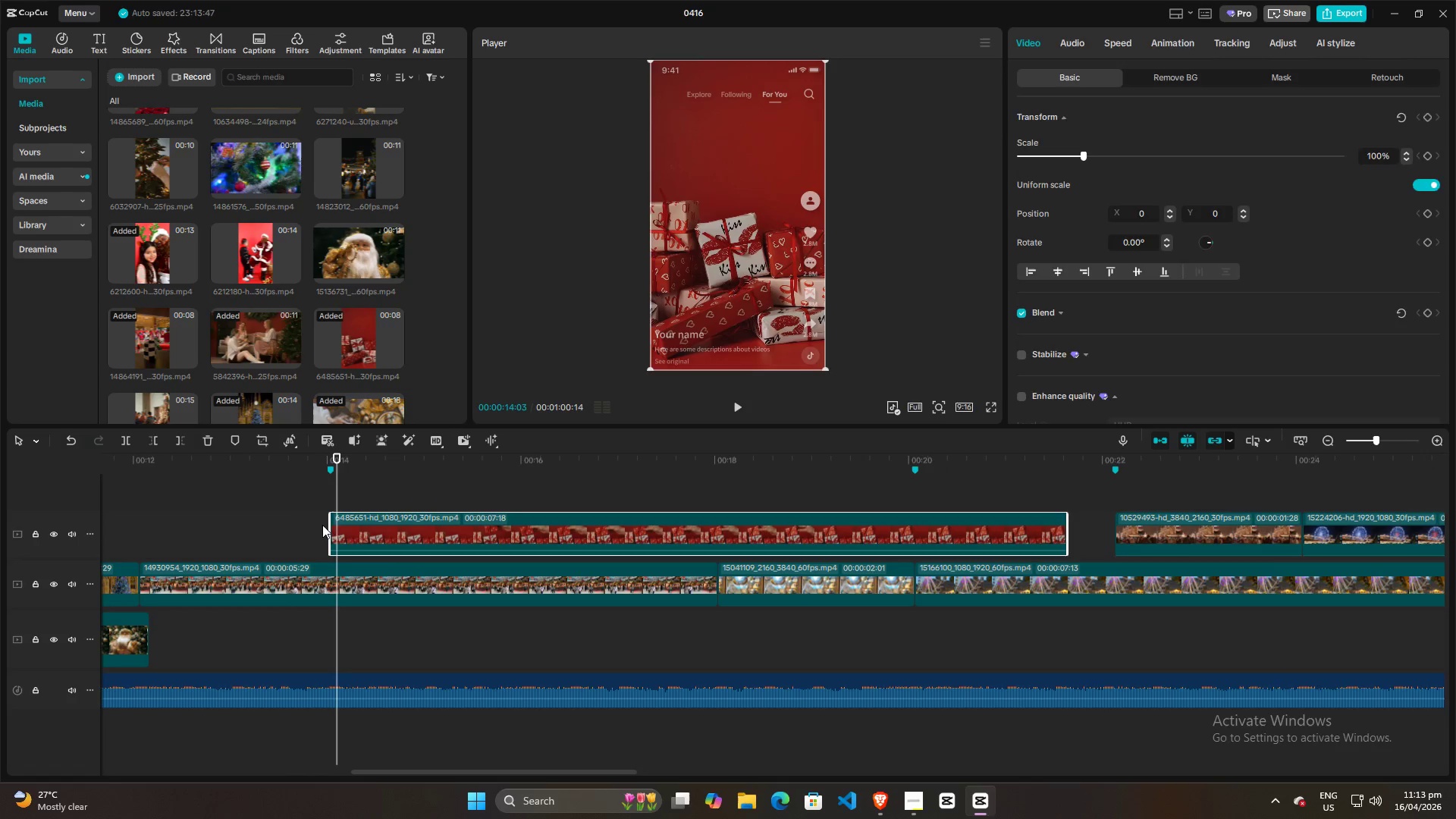 
left_click([316, 524])
 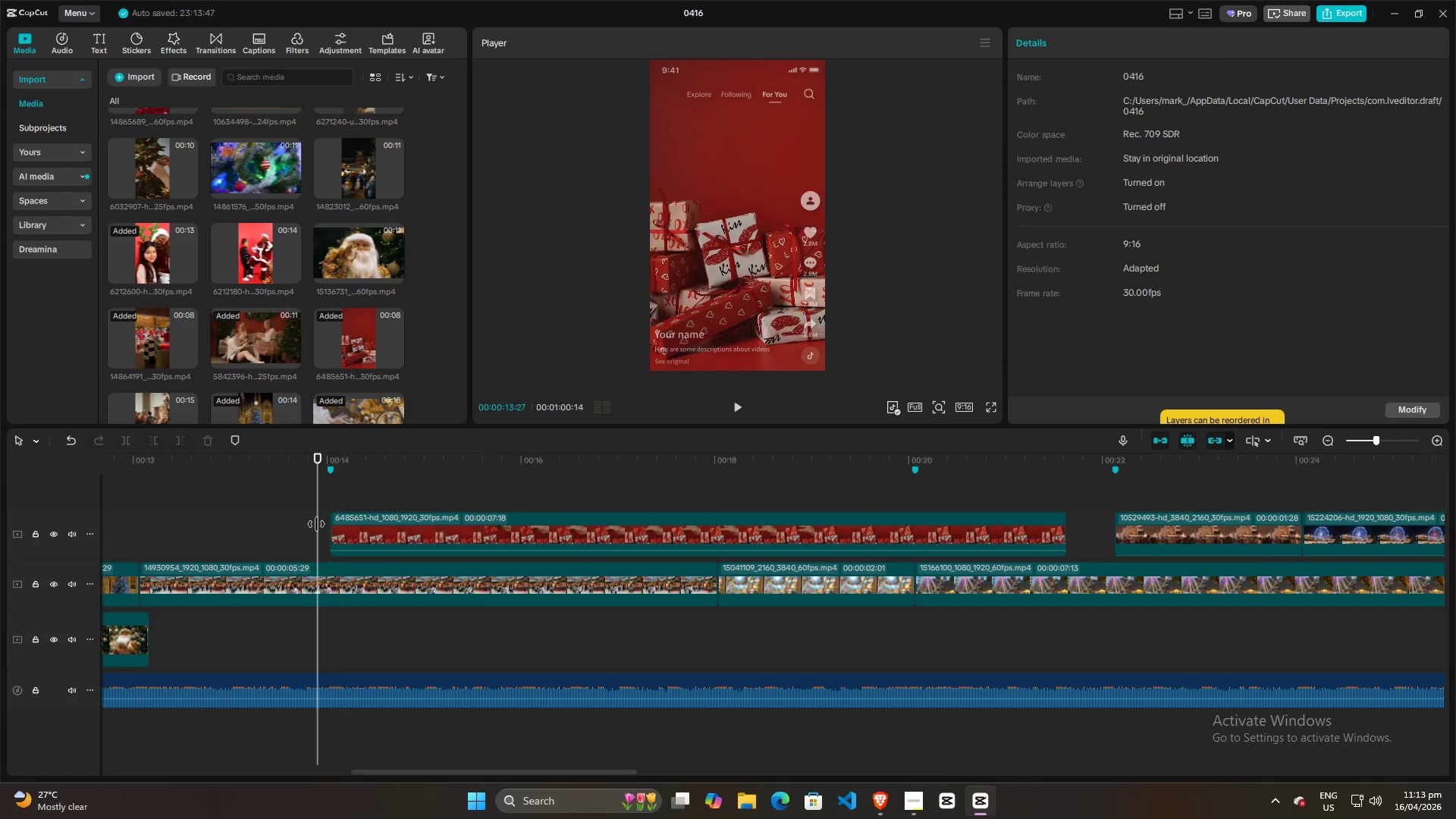 
key(Space)
 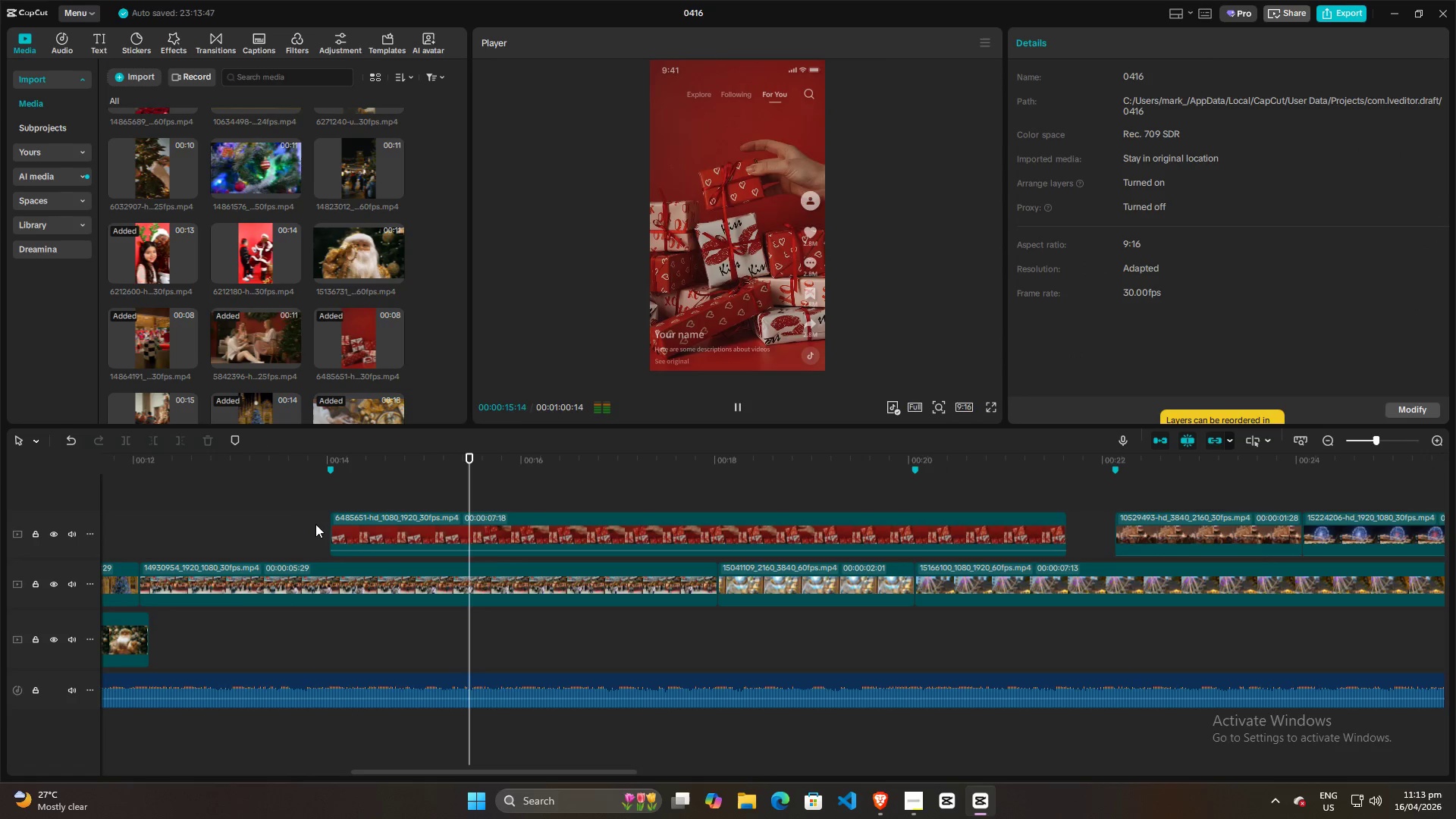 
key(Space)
 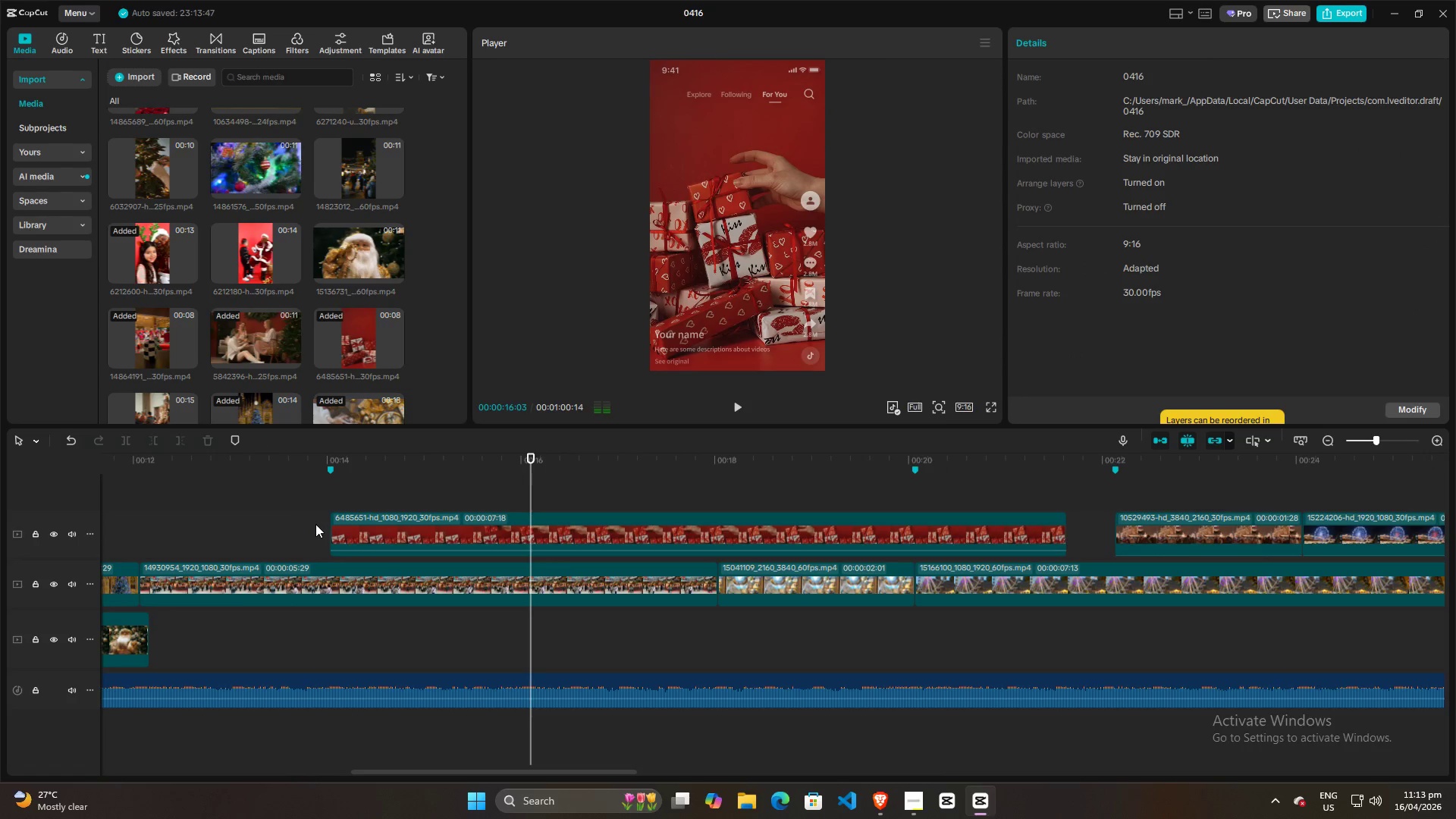 
key(Space)
 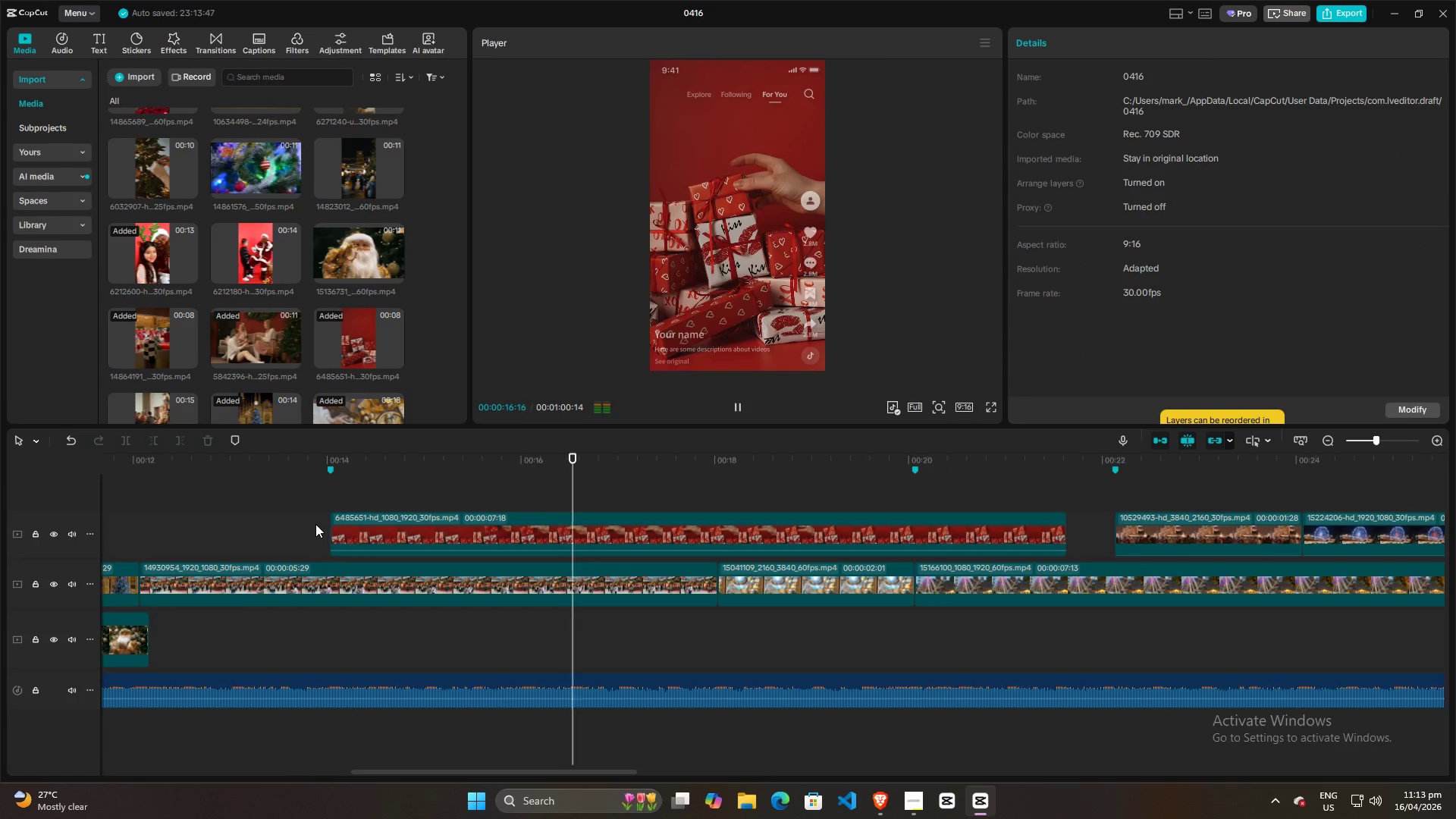 
key(Space)
 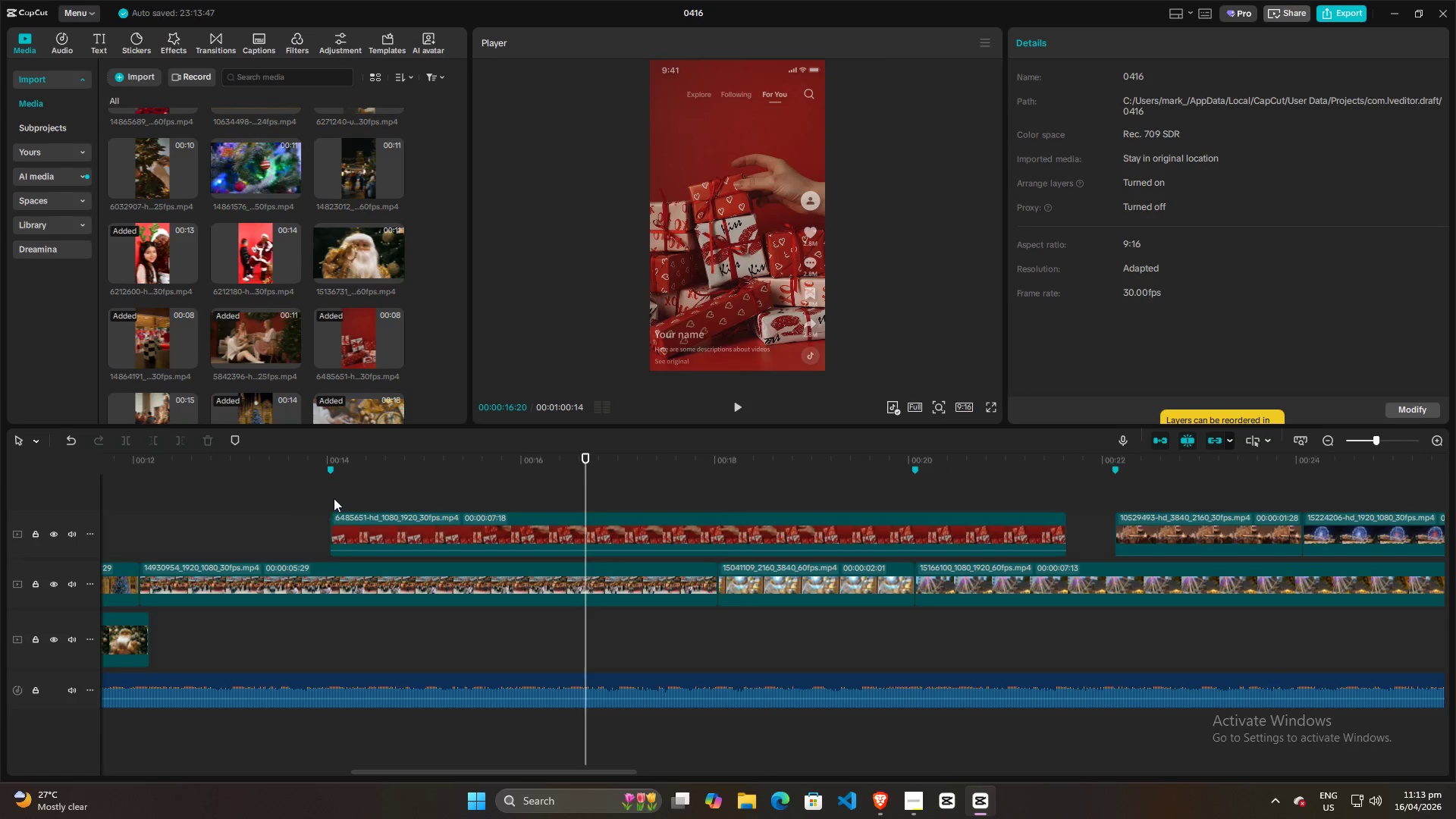 
left_click([339, 496])
 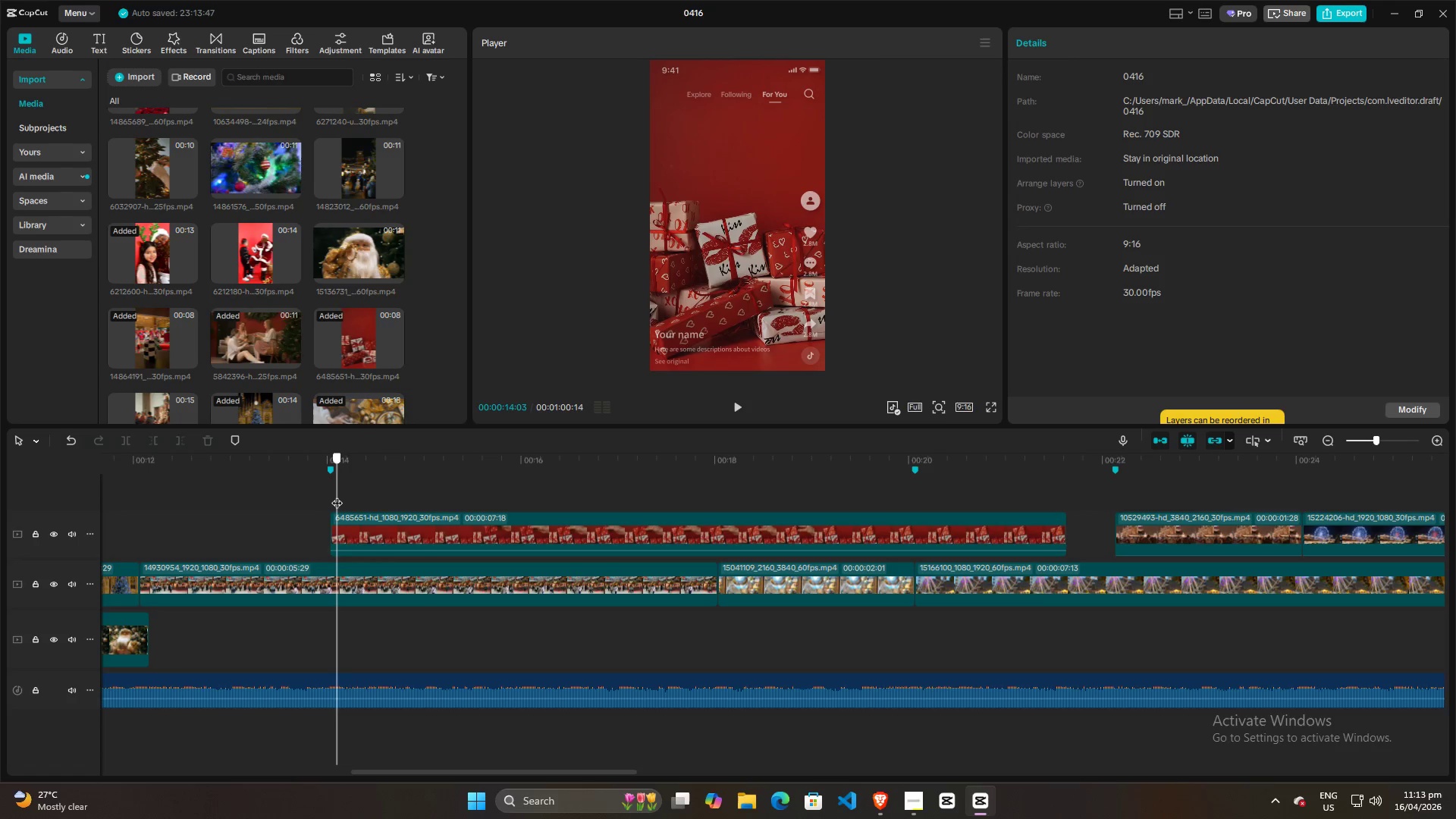 
left_click([369, 526])
 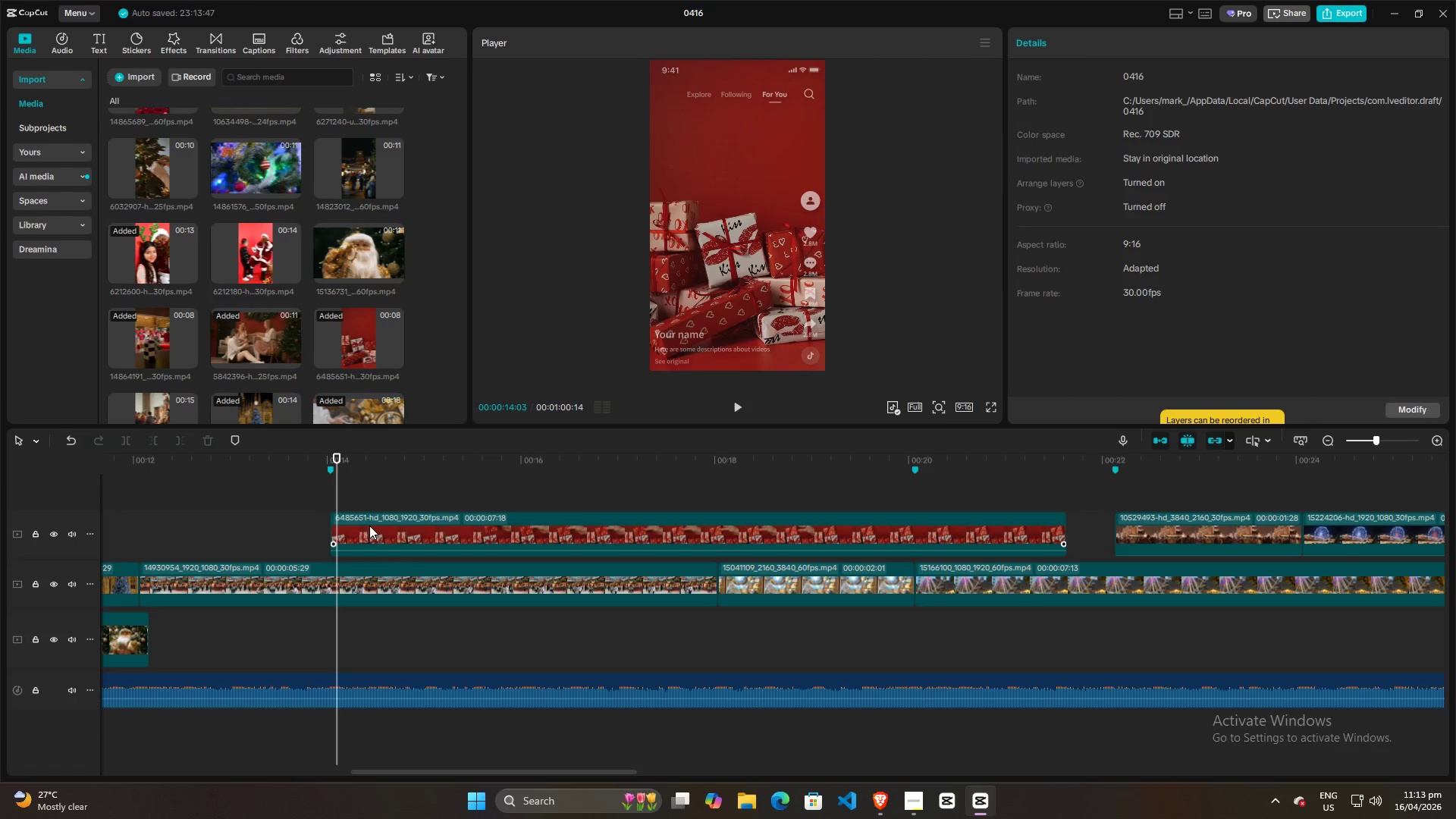 
key(Q)
 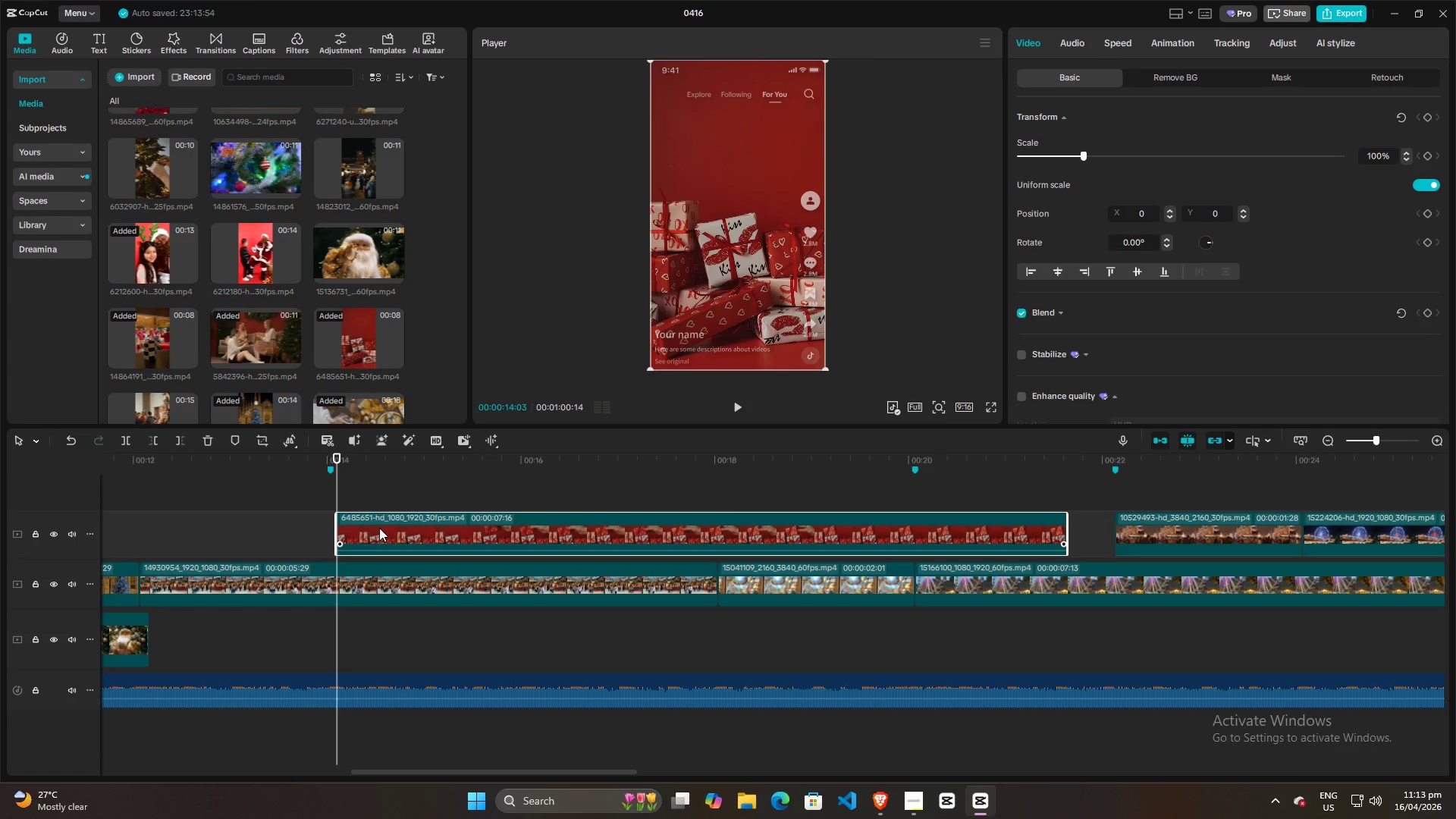 
left_click_drag(start_coordinate=[379, 528], to_coordinate=[372, 528])
 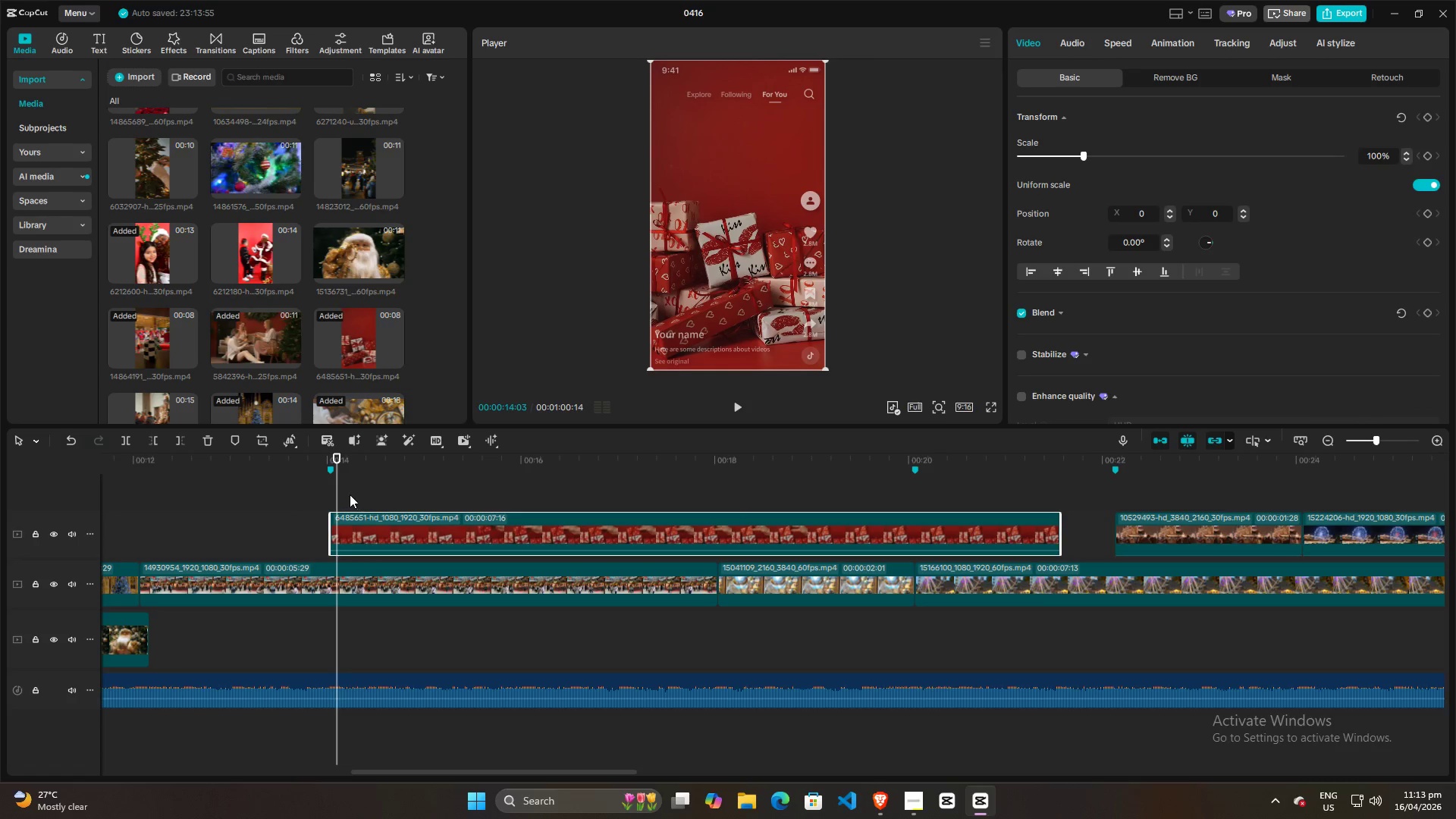 
left_click([322, 491])
 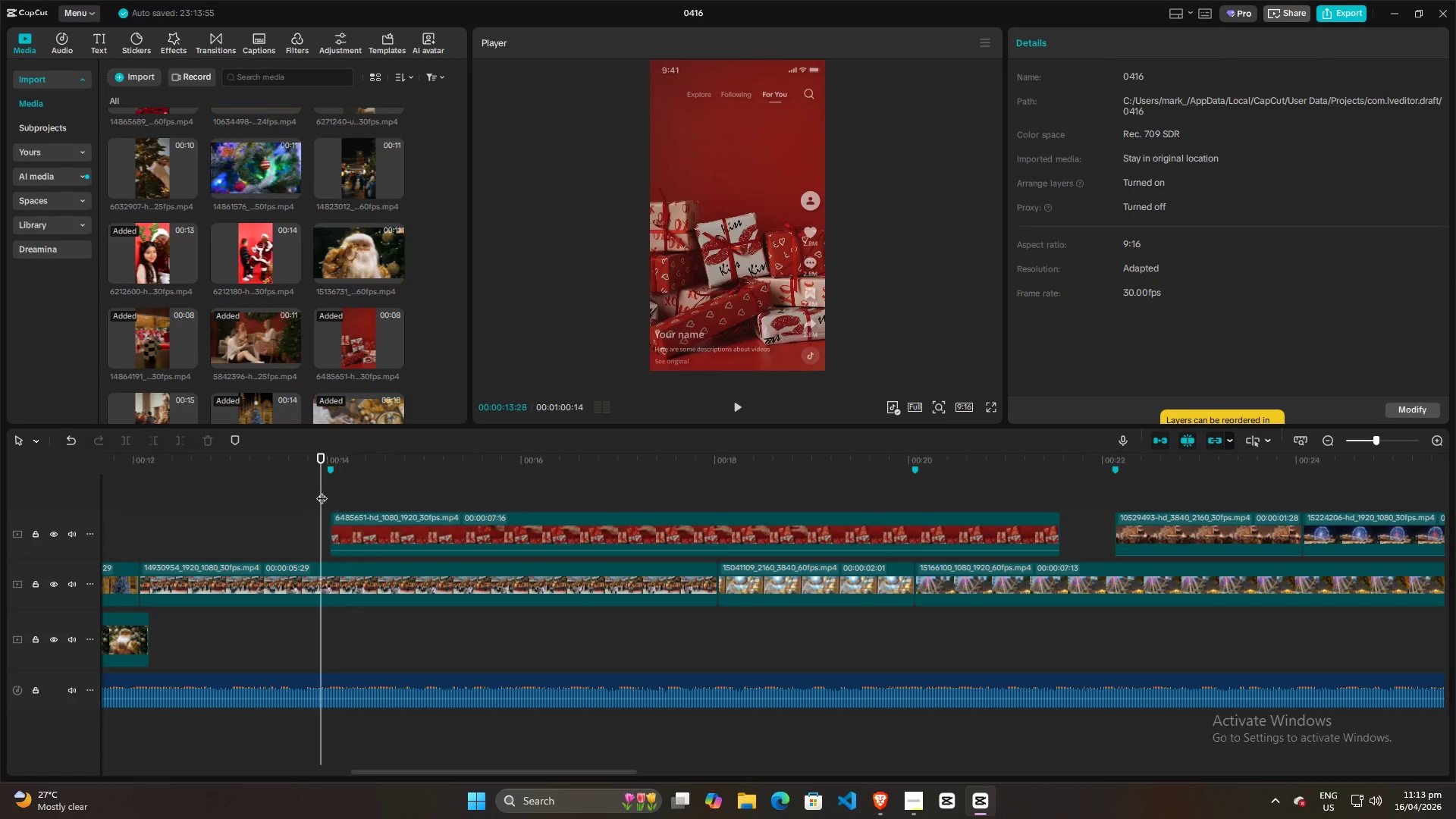 
key(Space)
 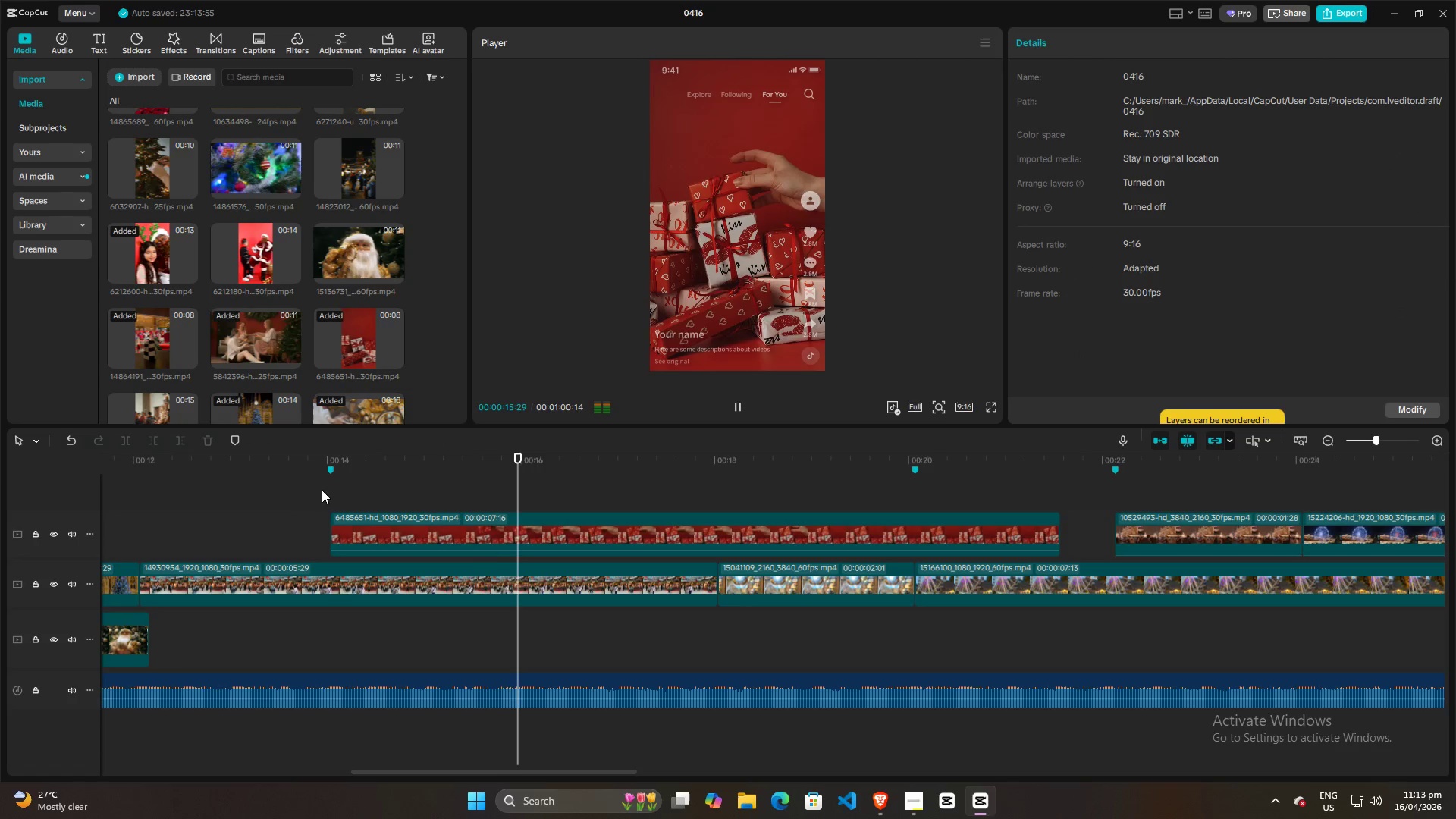 
key(Space)
 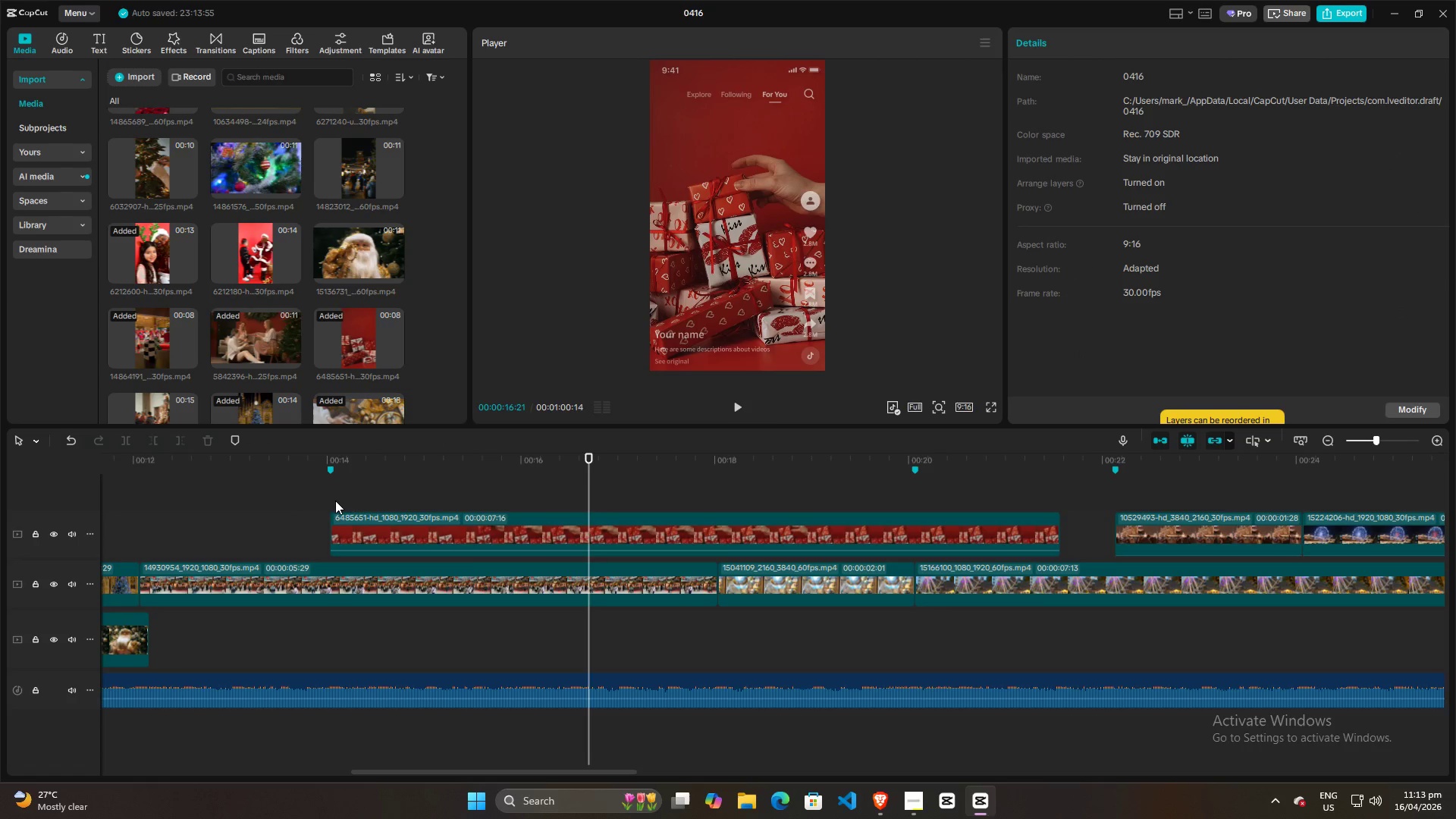 
left_click([341, 501])
 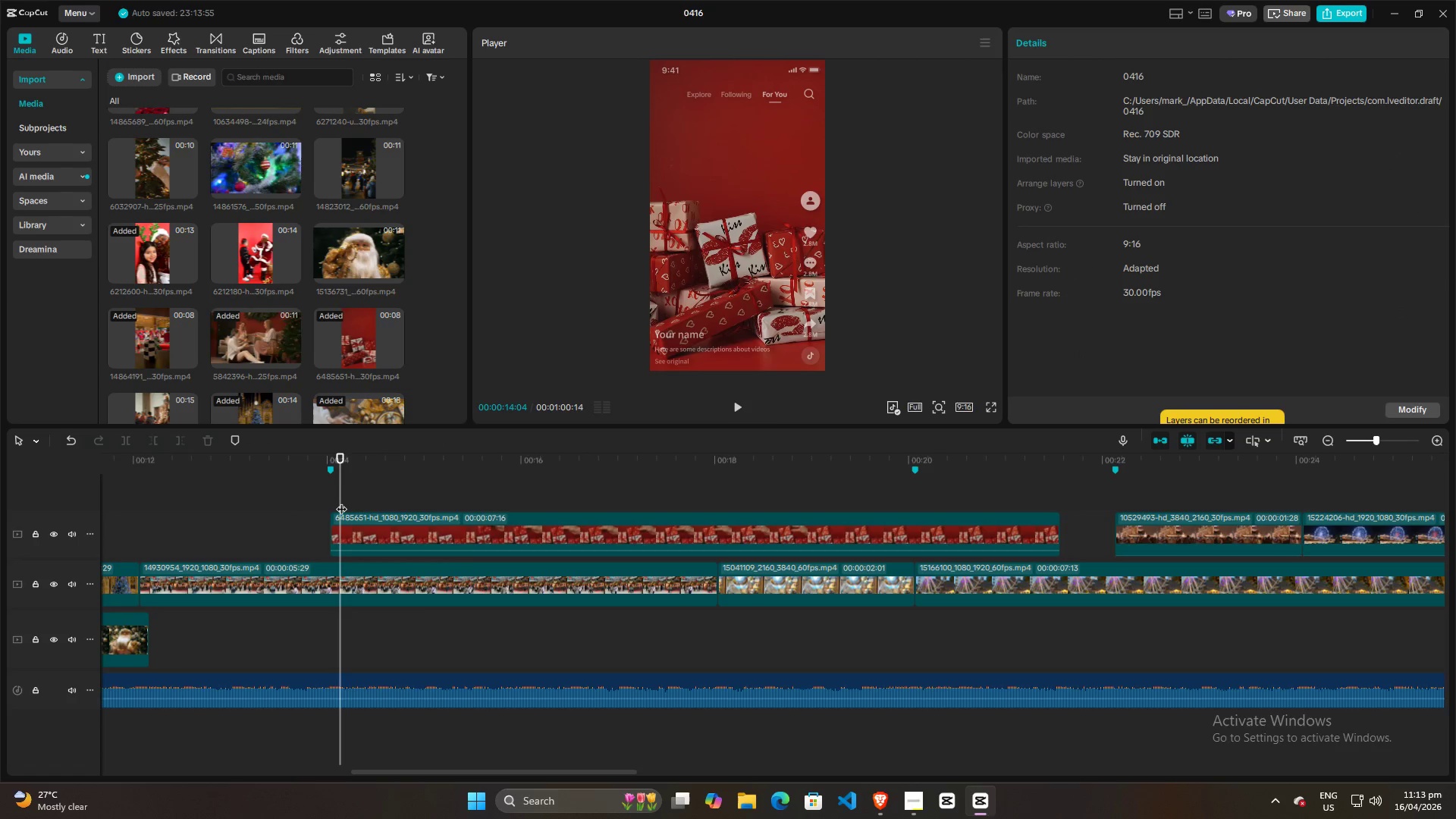 
key(Q)
 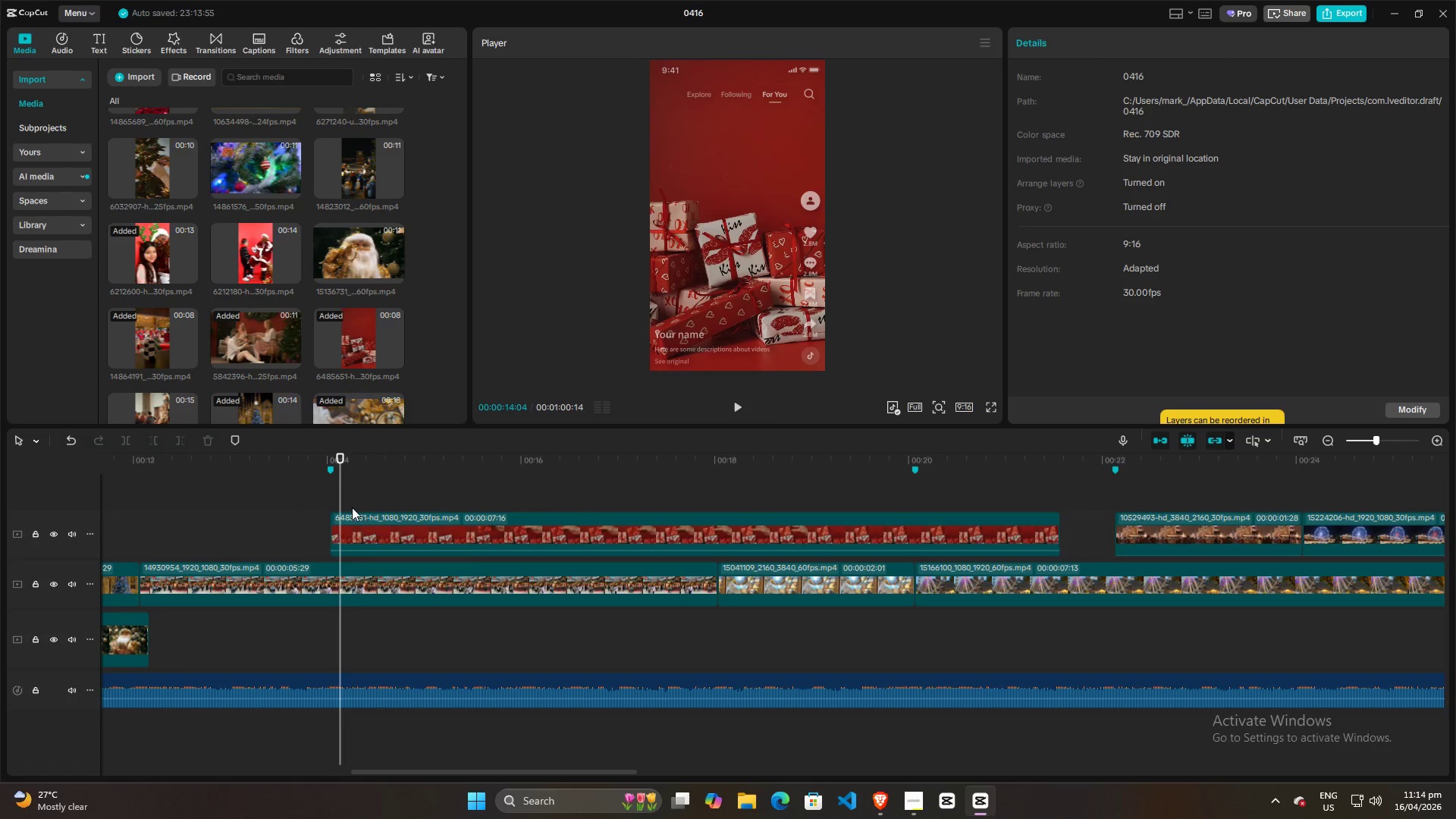 
left_click([359, 529])
 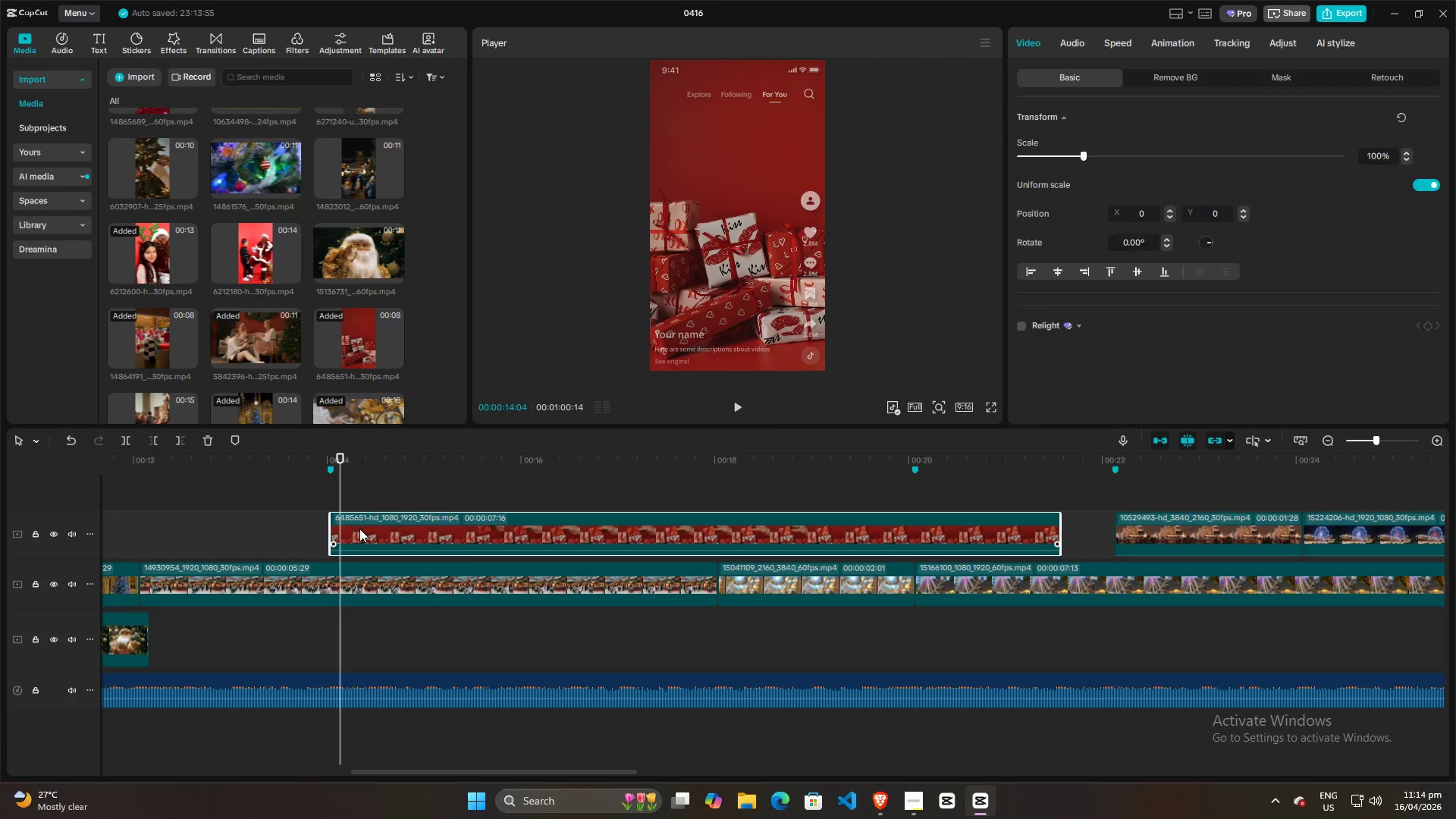 
key(Q)
 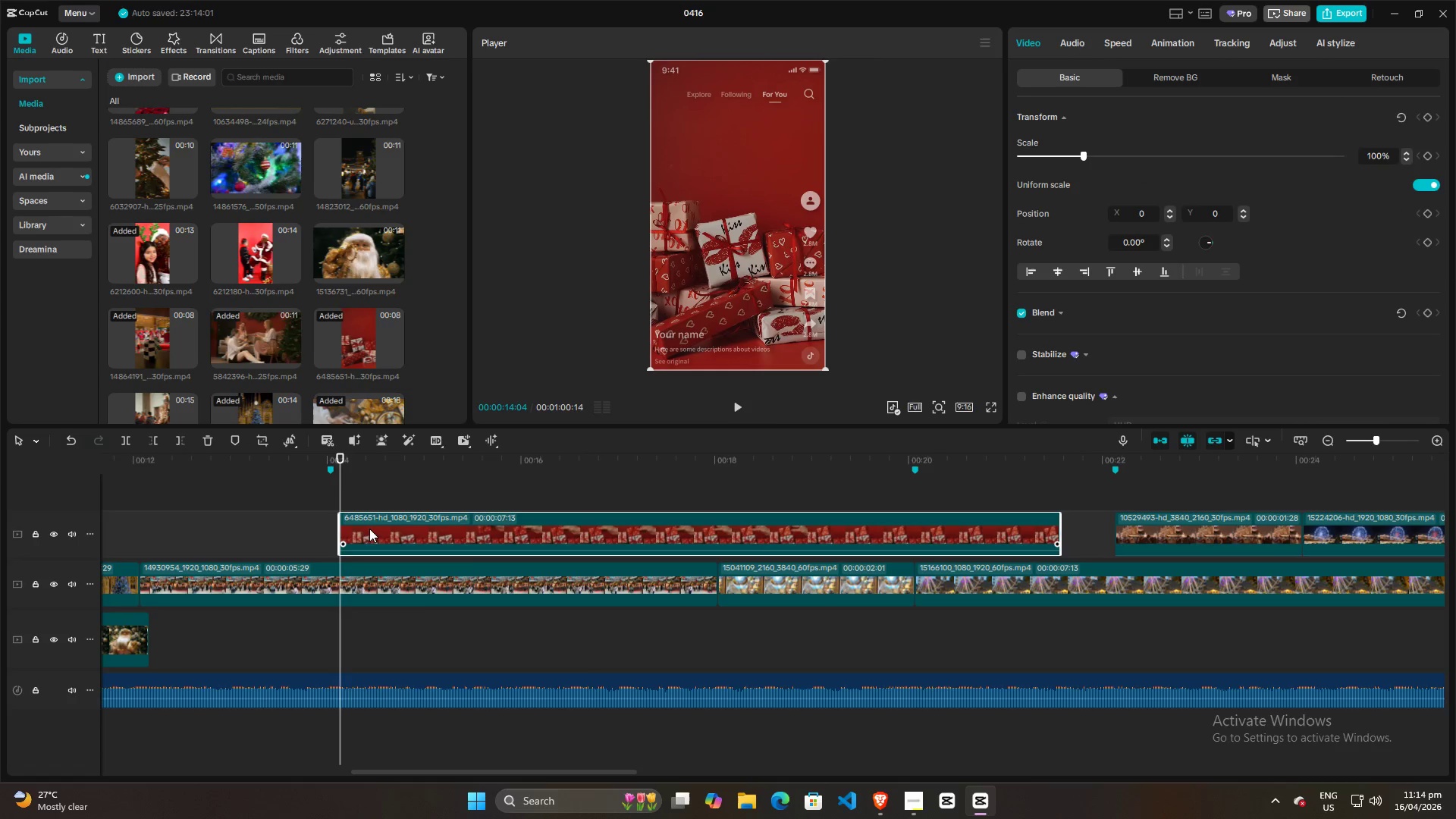 
left_click_drag(start_coordinate=[369, 529], to_coordinate=[359, 529])
 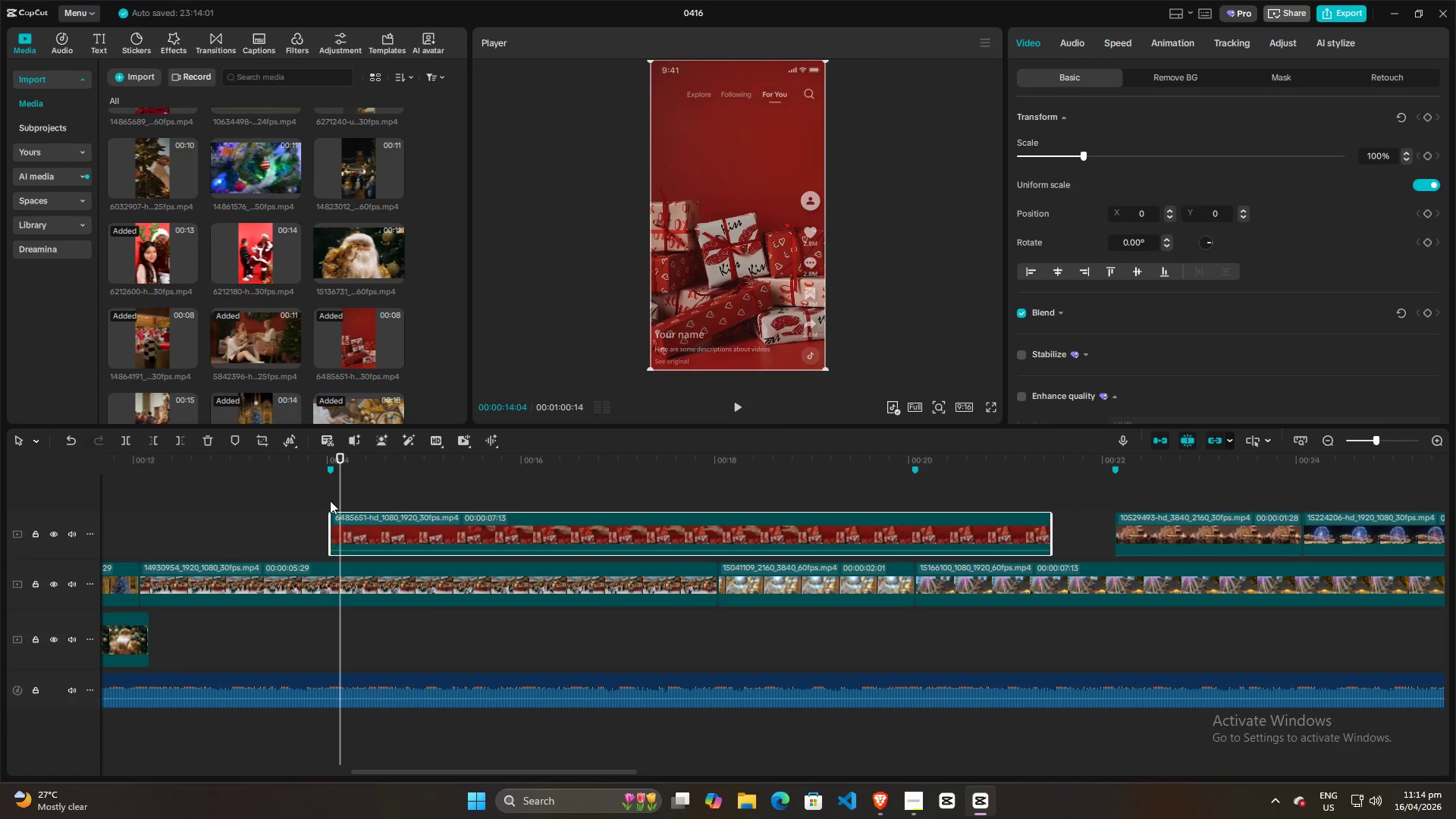 
left_click([327, 498])
 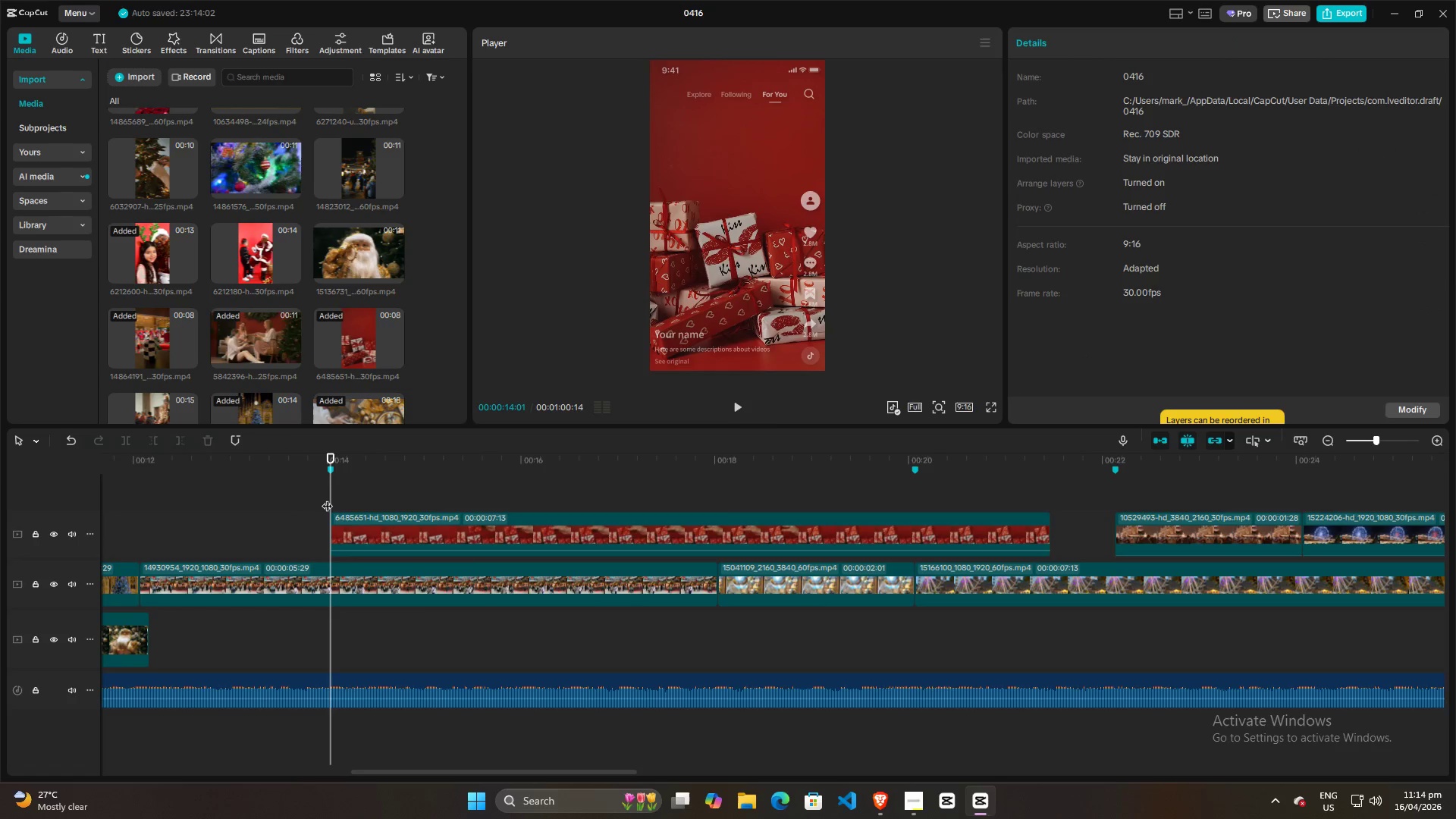 
key(Space)
 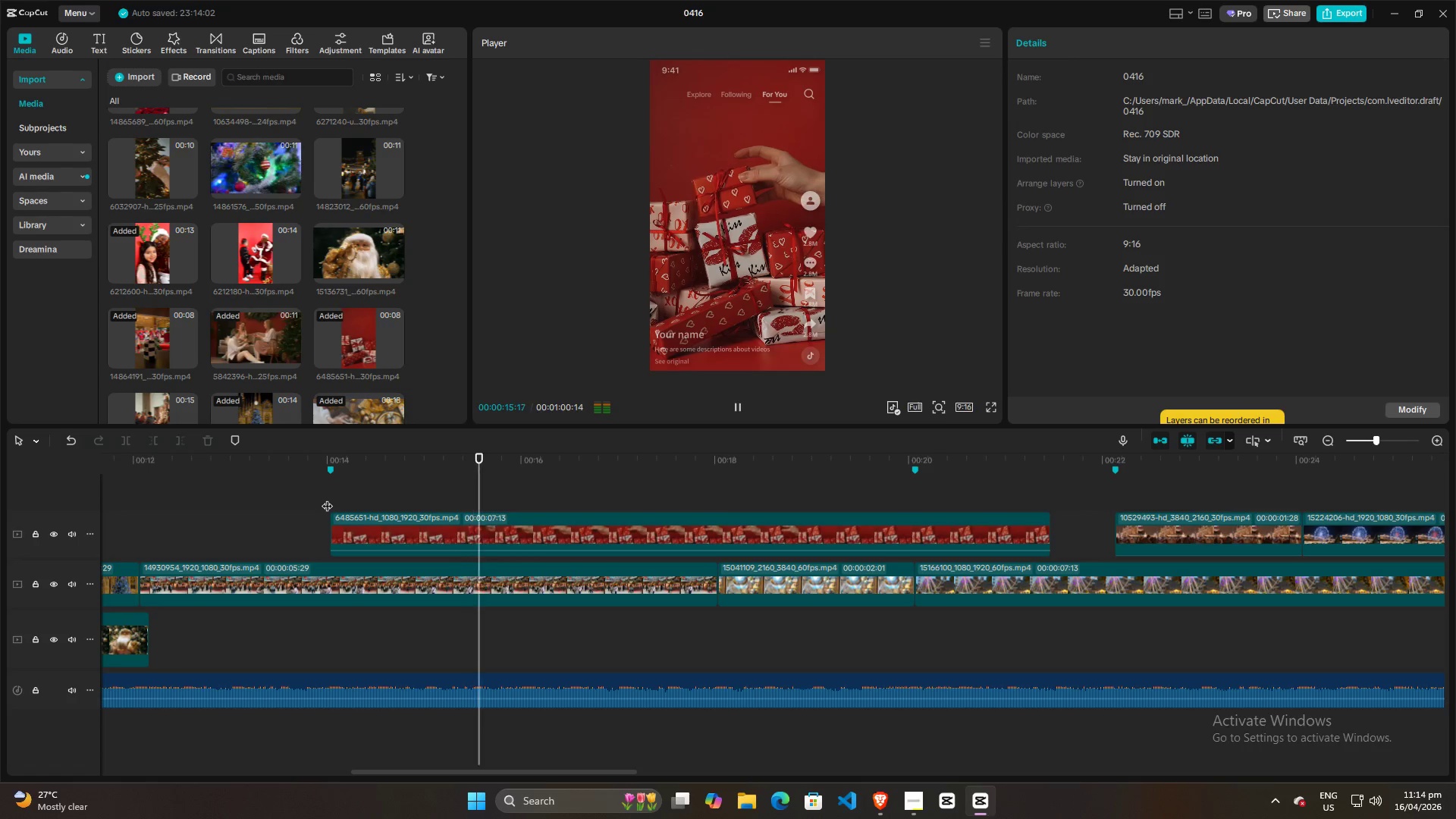 
key(Space)
 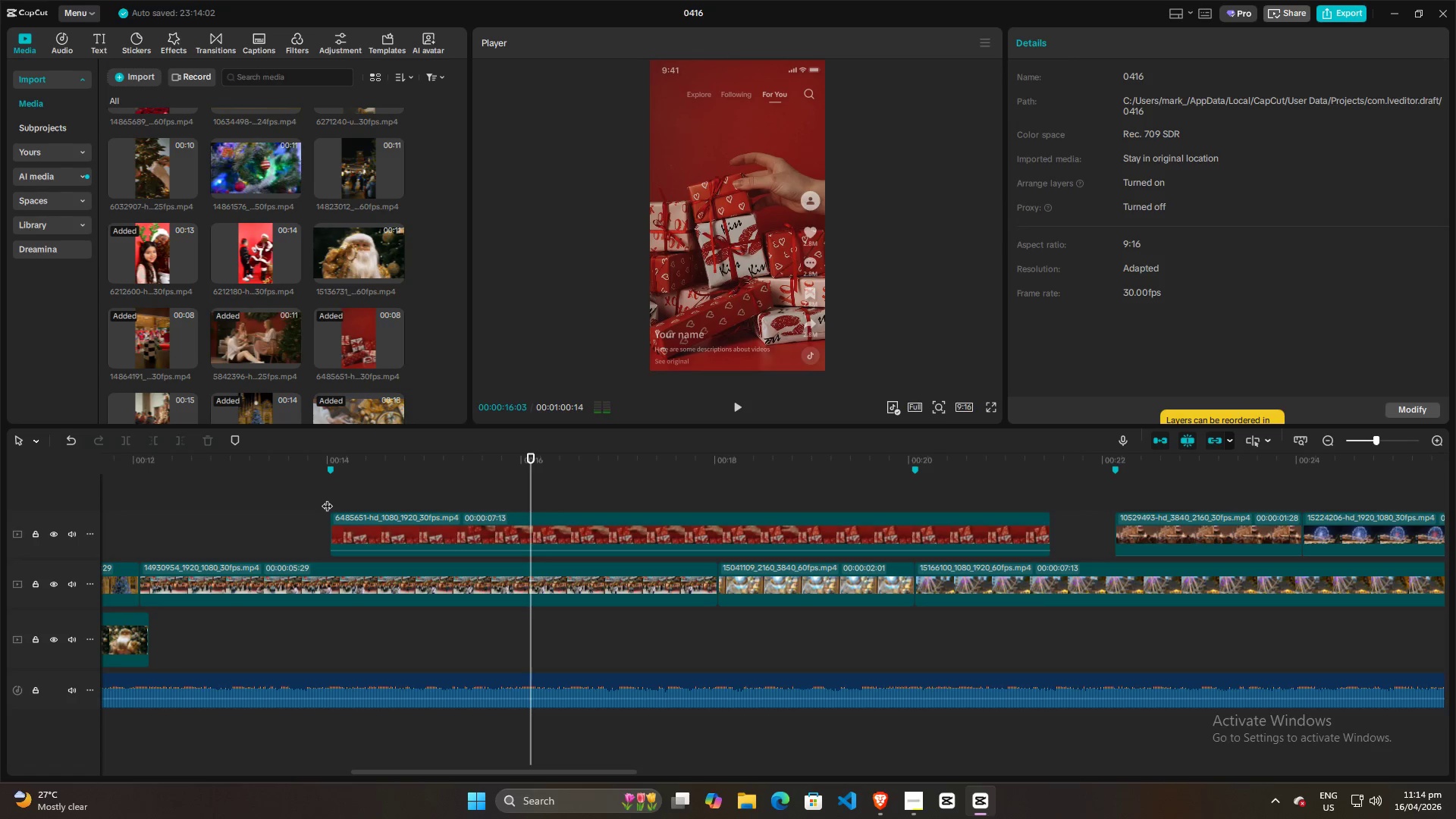 
key(Space)
 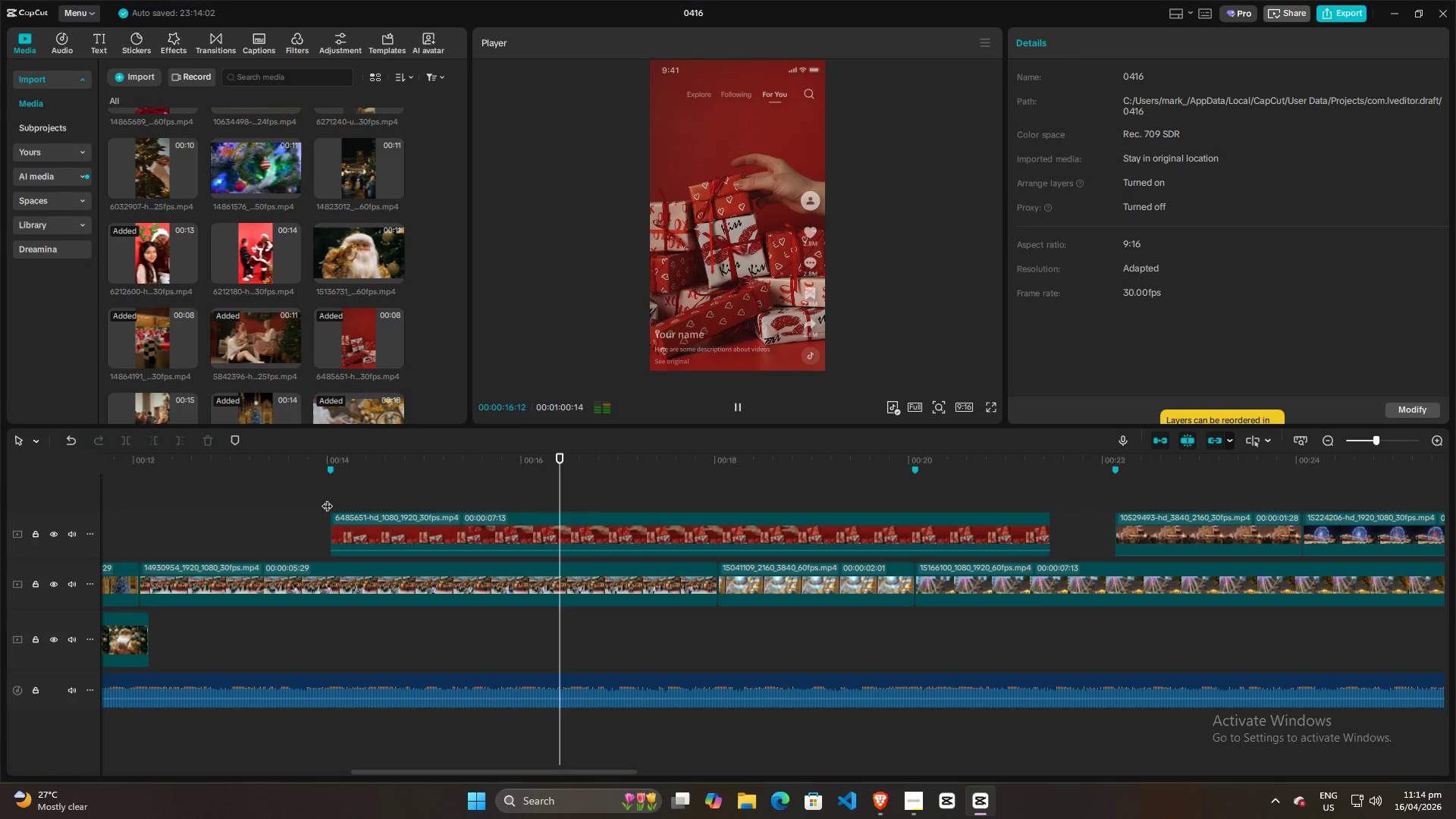 
key(Space)
 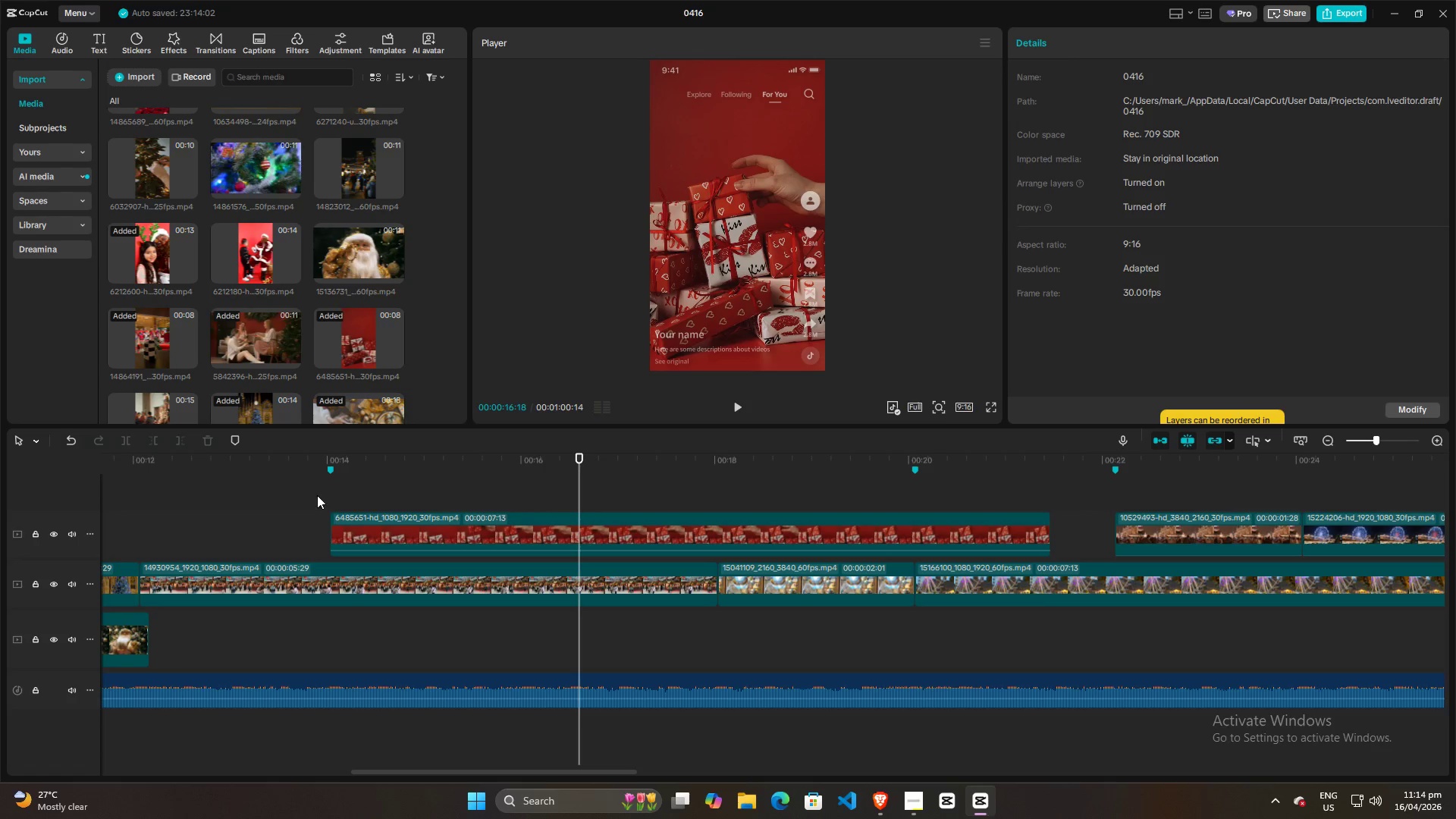 
left_click([322, 497])
 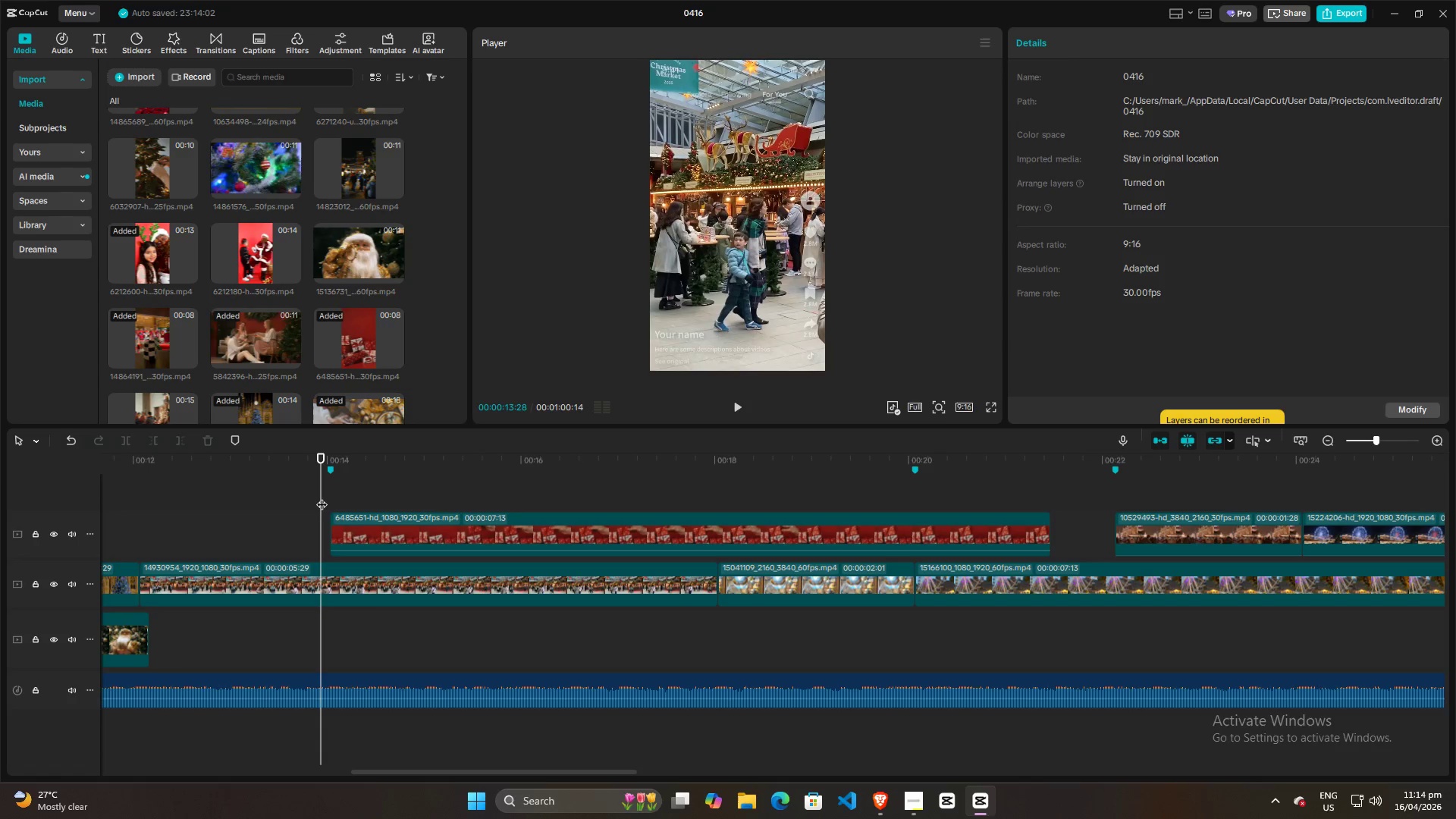 
key(Space)
 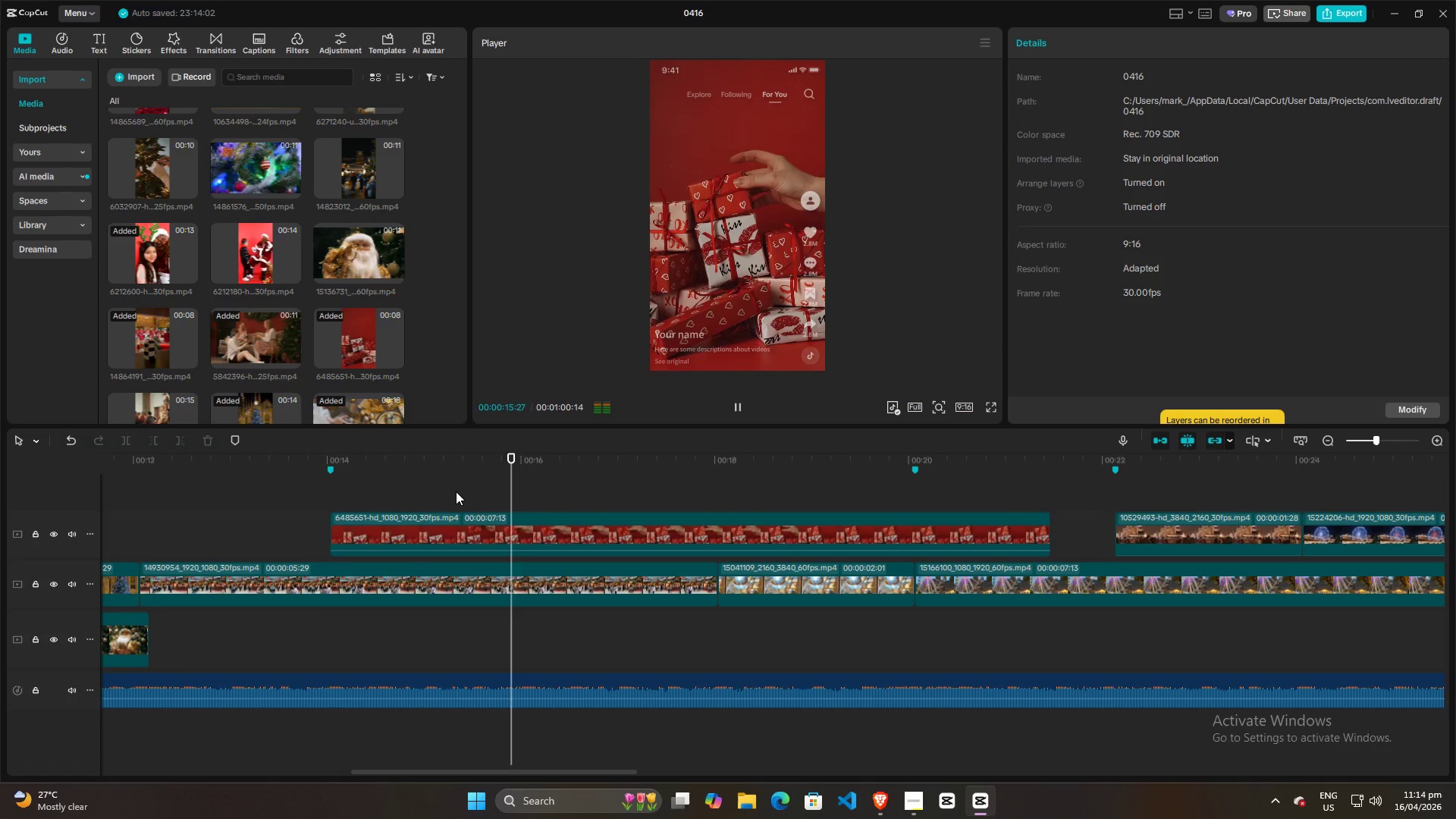 
key(Space)
 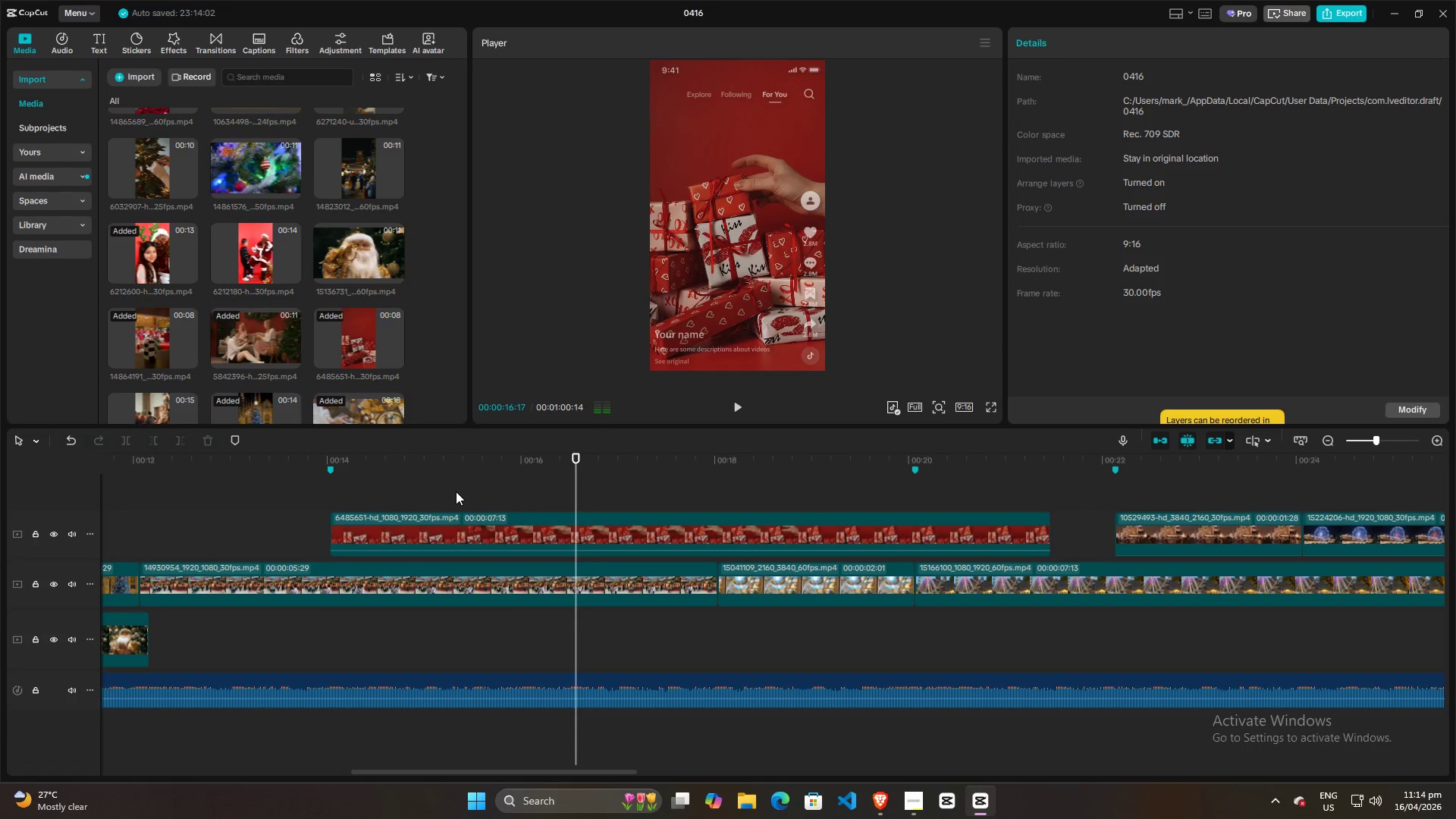 
key(Space)
 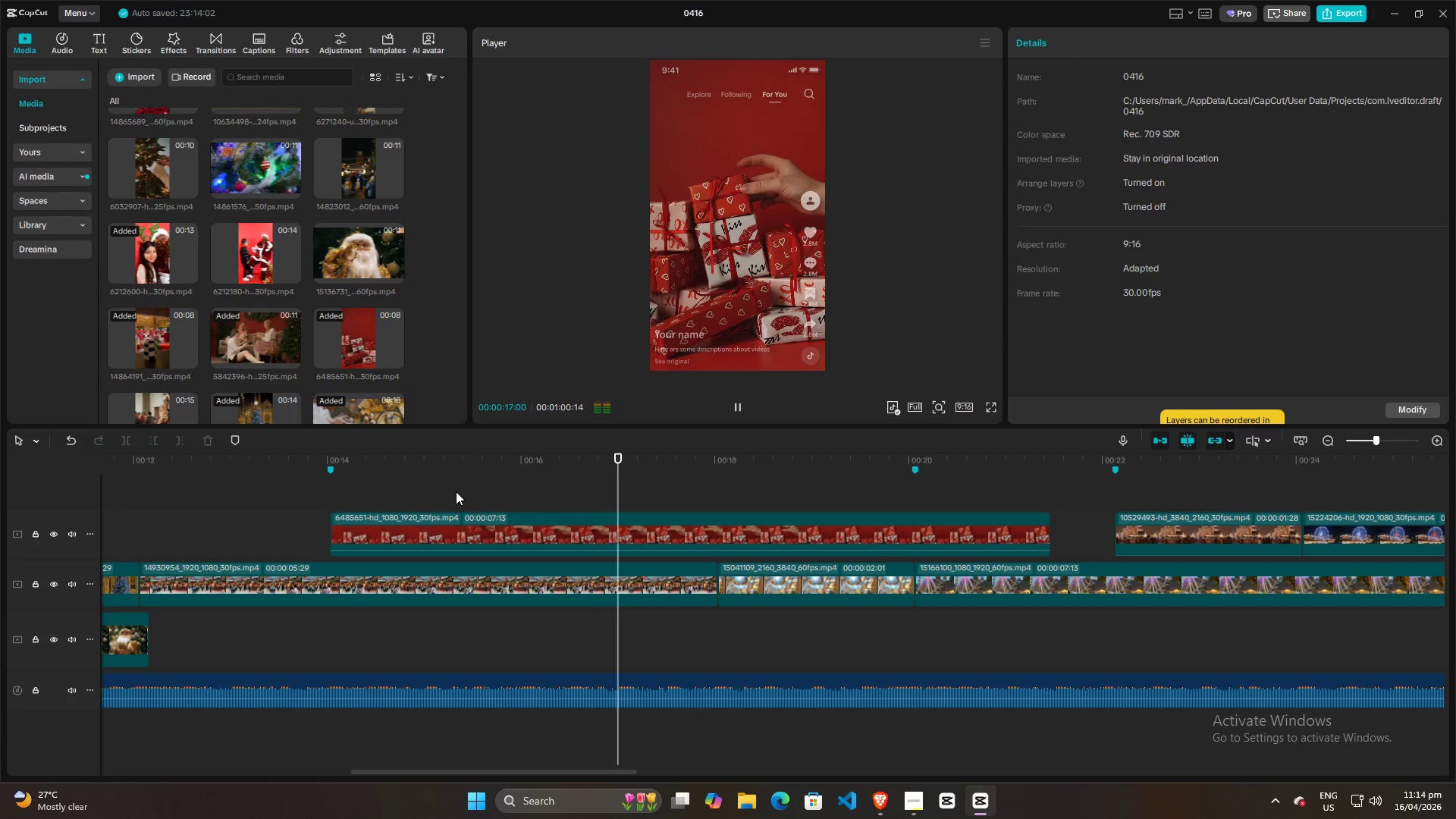 
key(Space)
 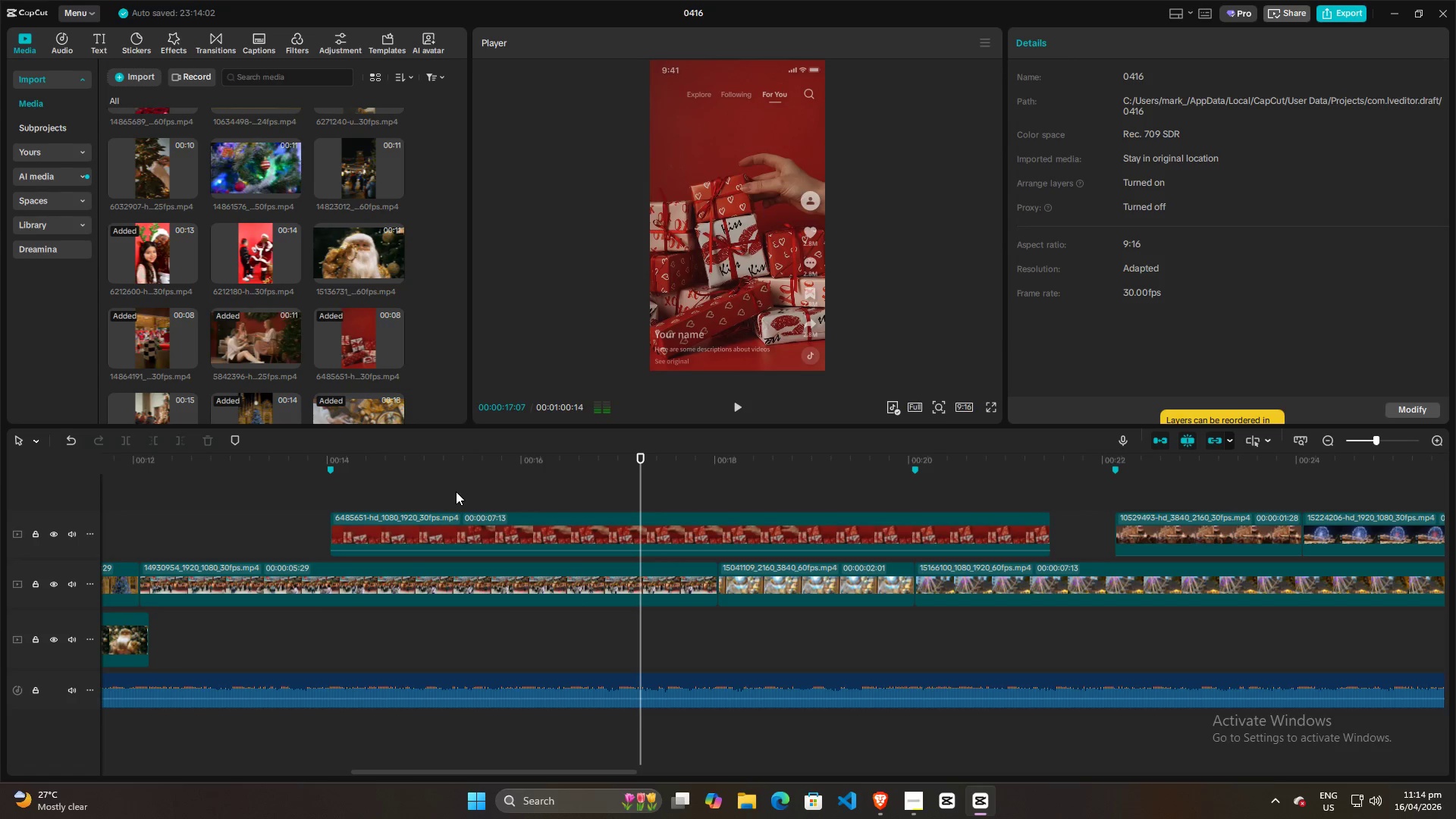 
key(Space)
 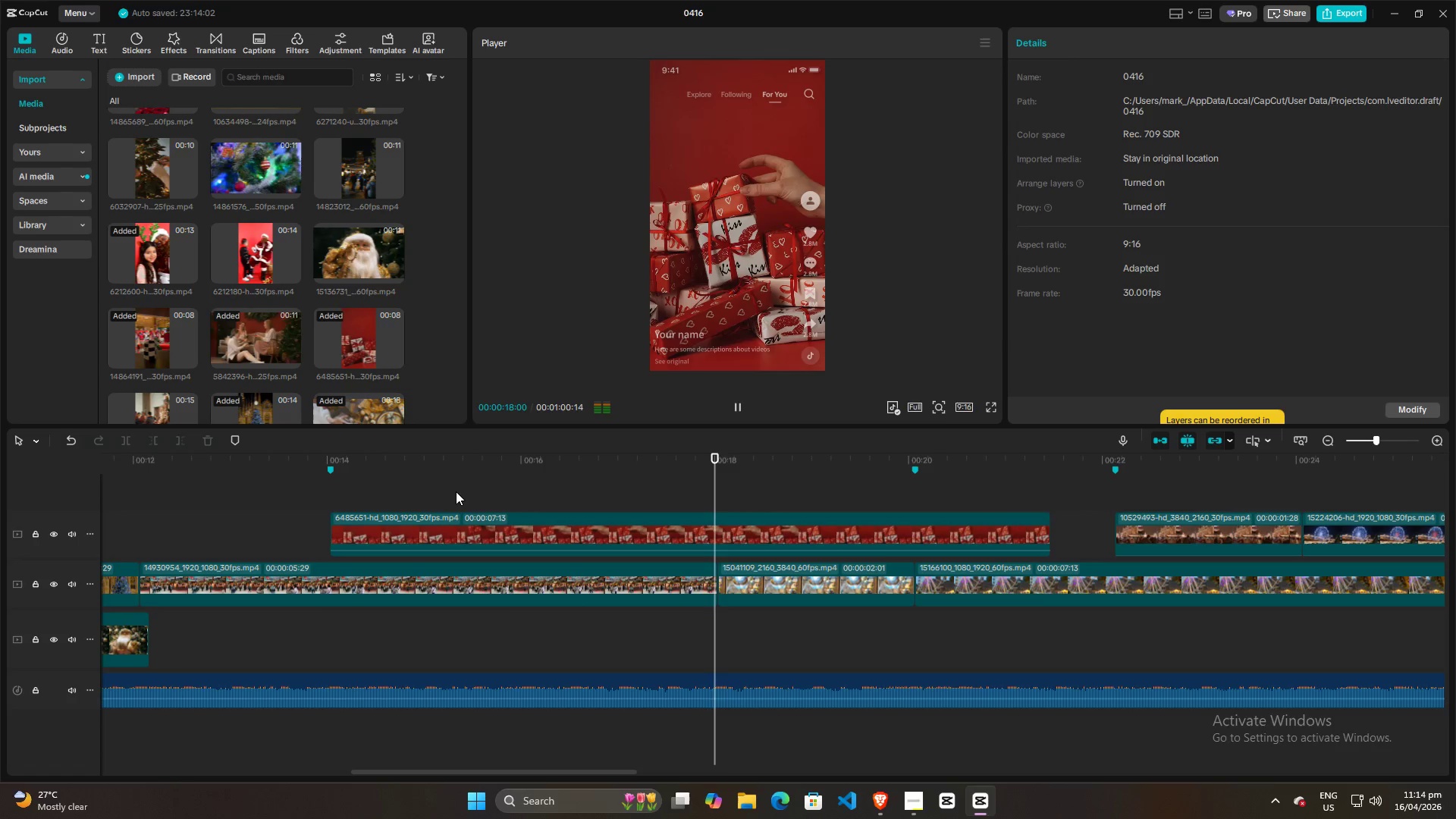 
key(Space)
 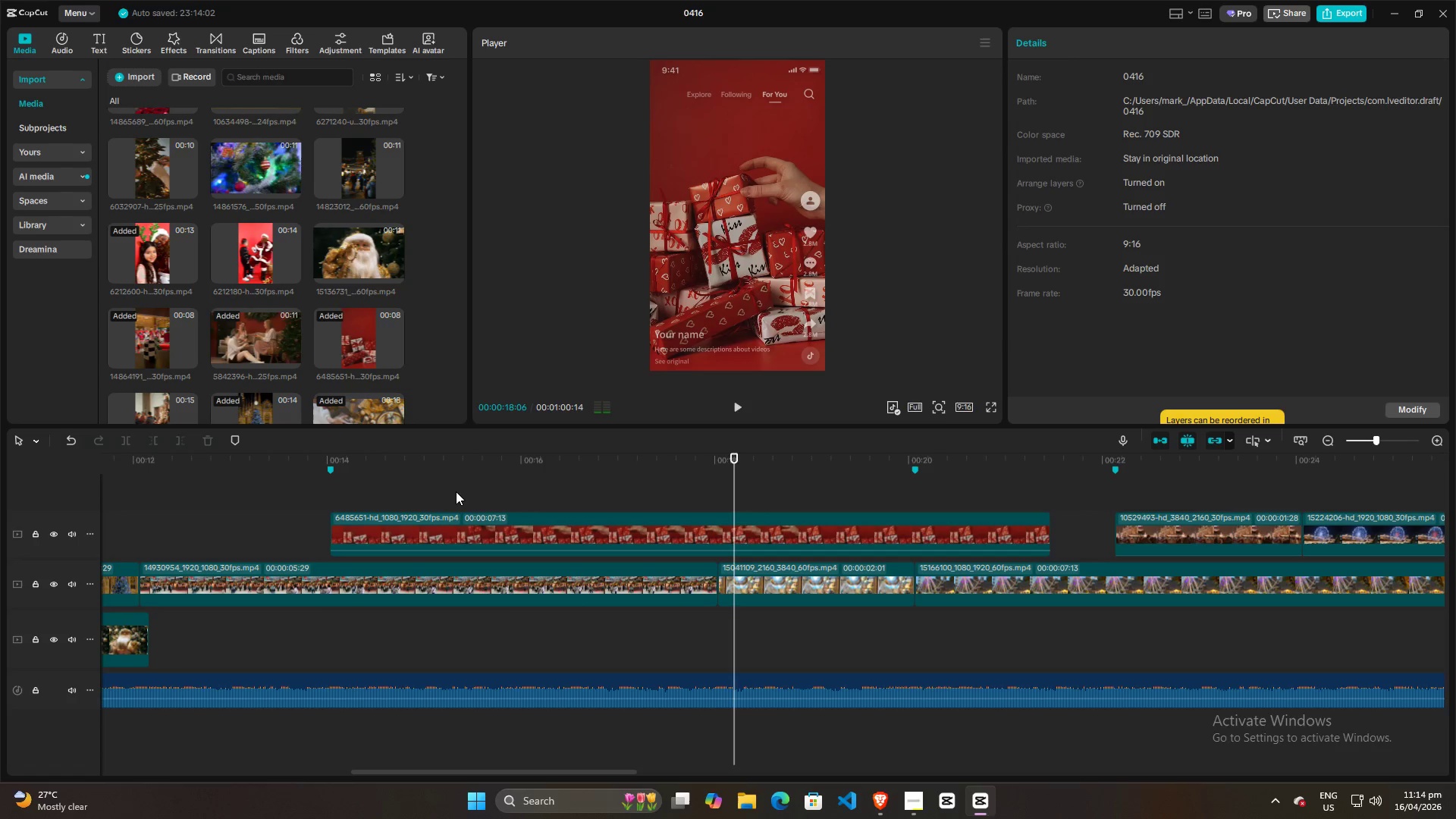 
key(Space)
 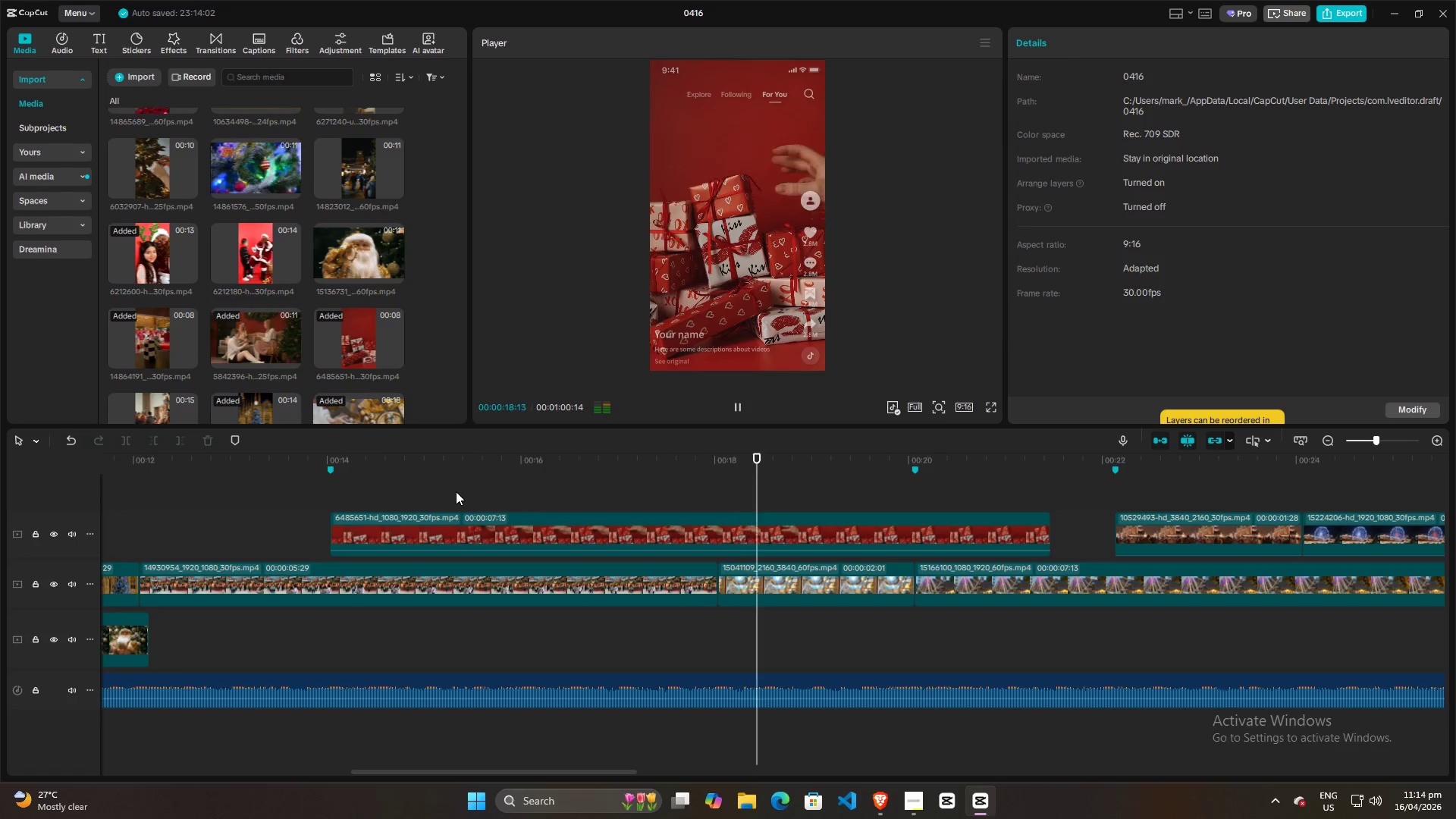 
key(Space)
 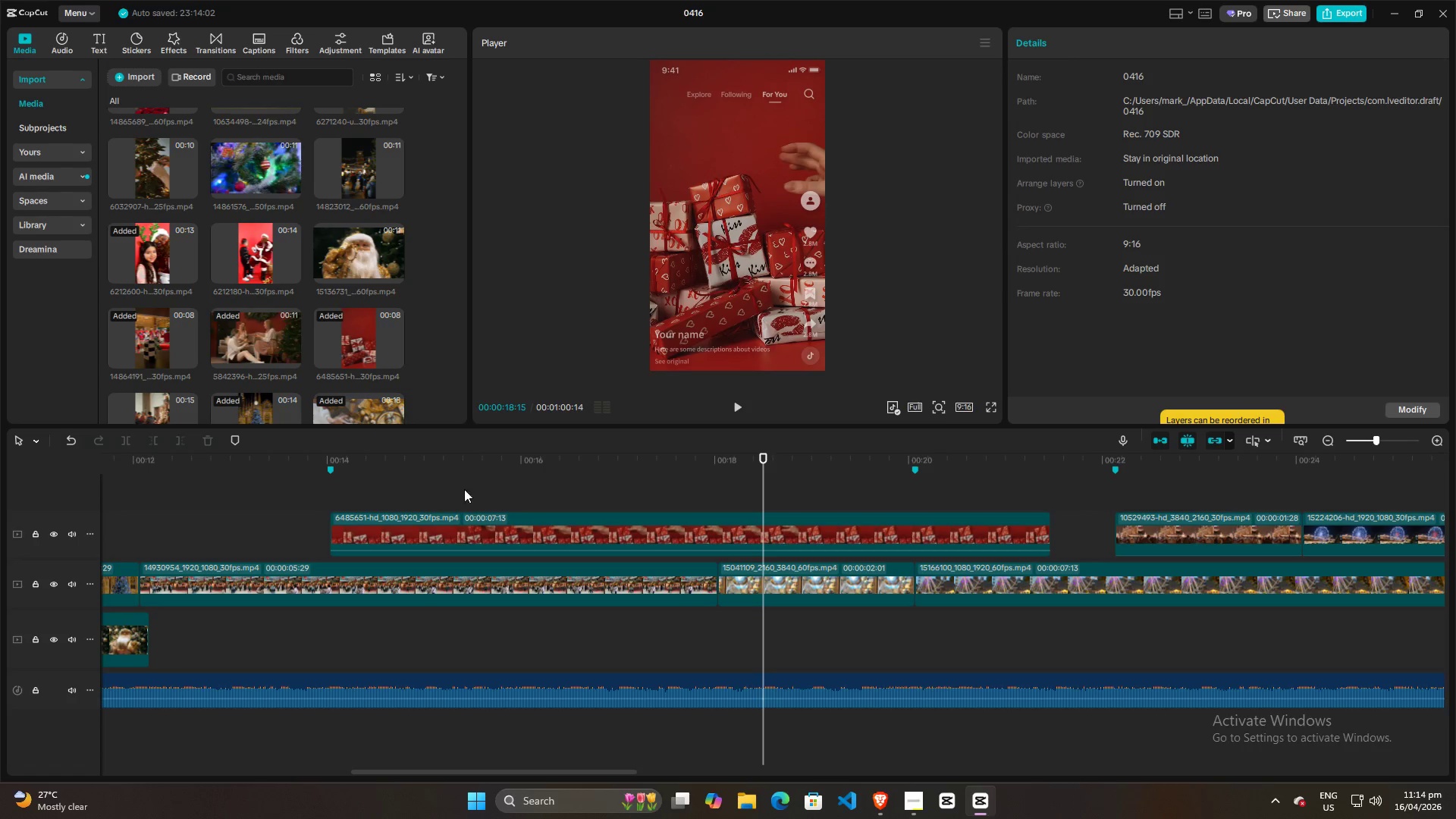 
left_click([444, 489])
 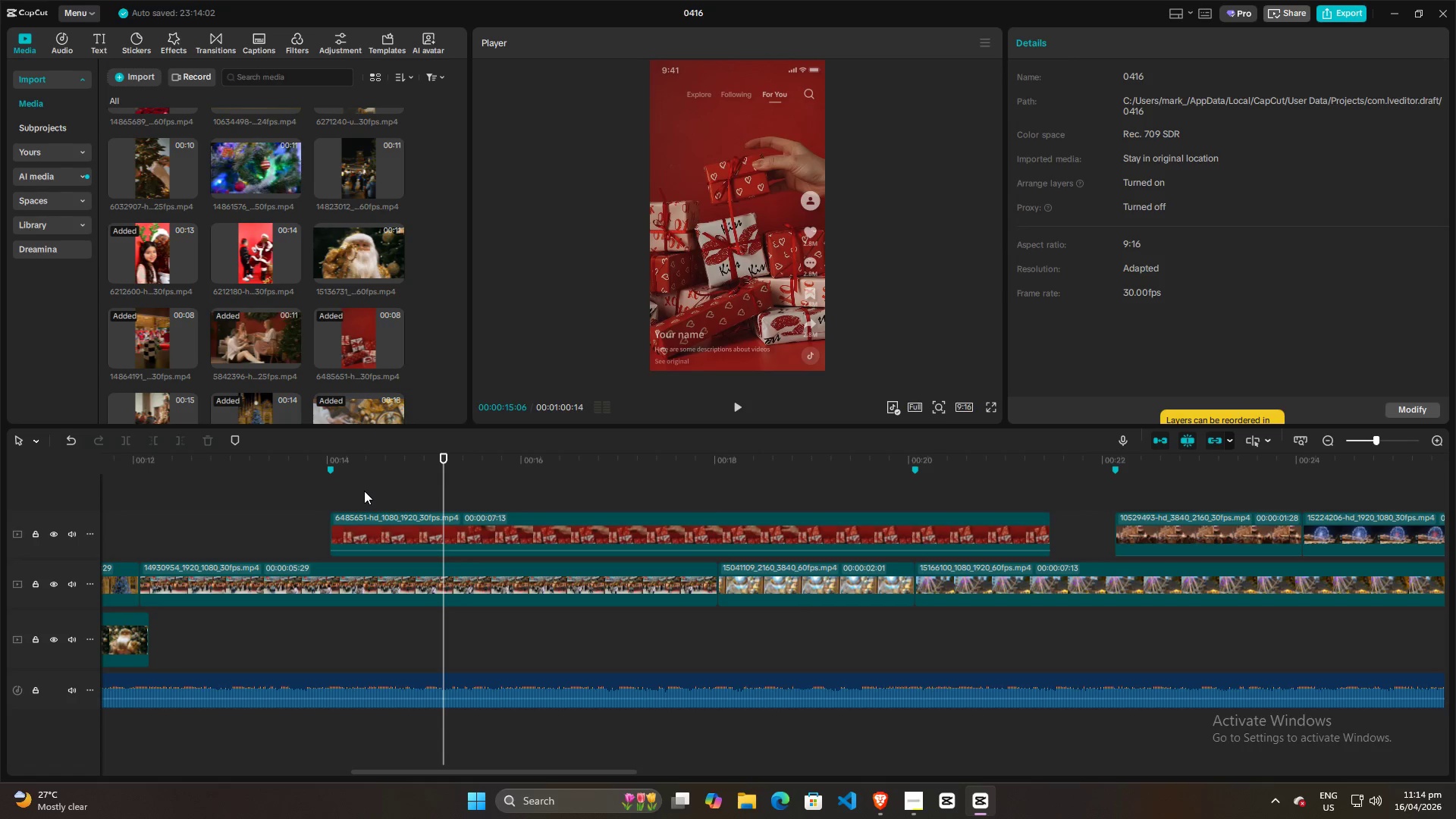 
left_click([317, 495])
 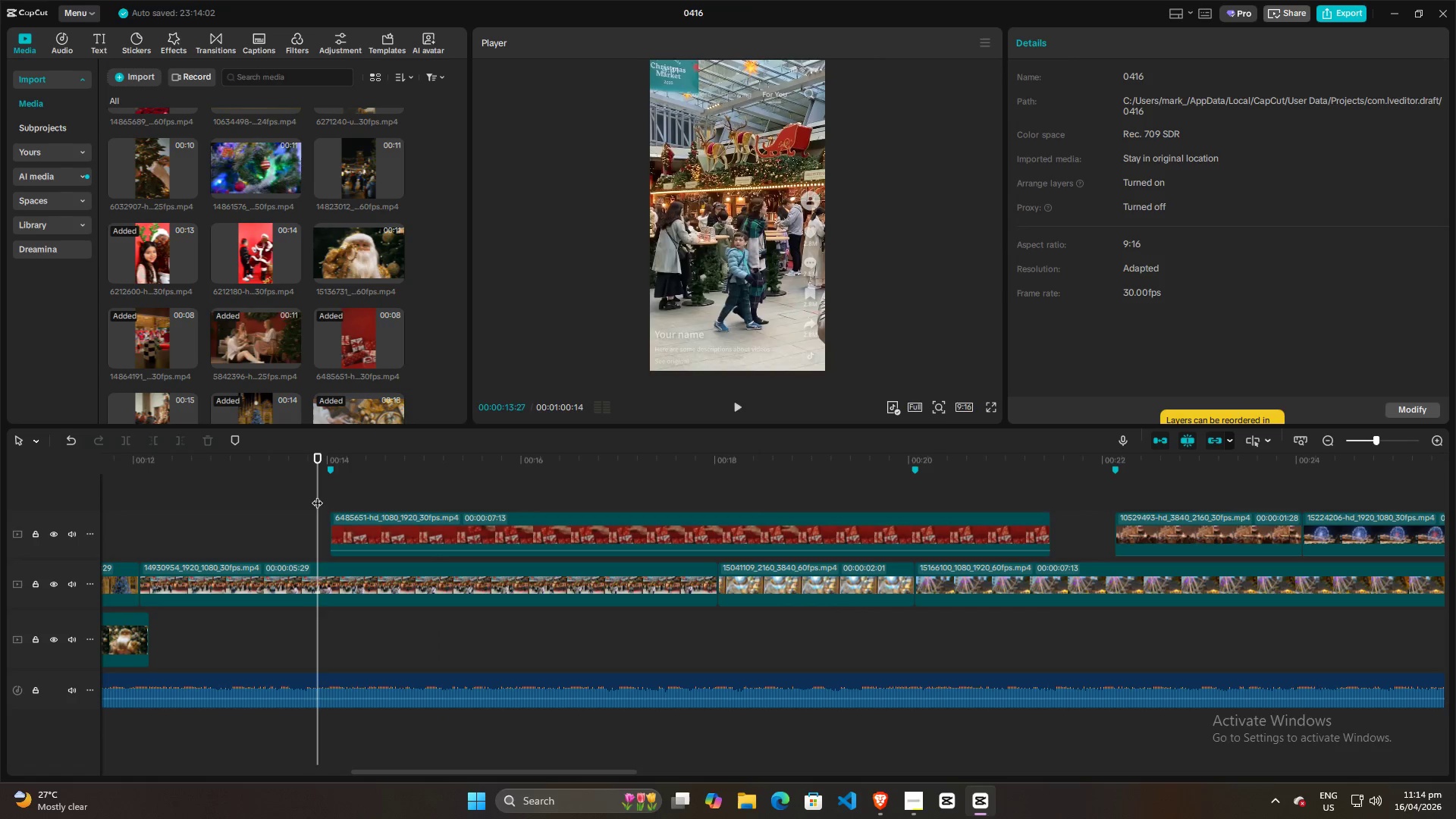 
key(Space)
 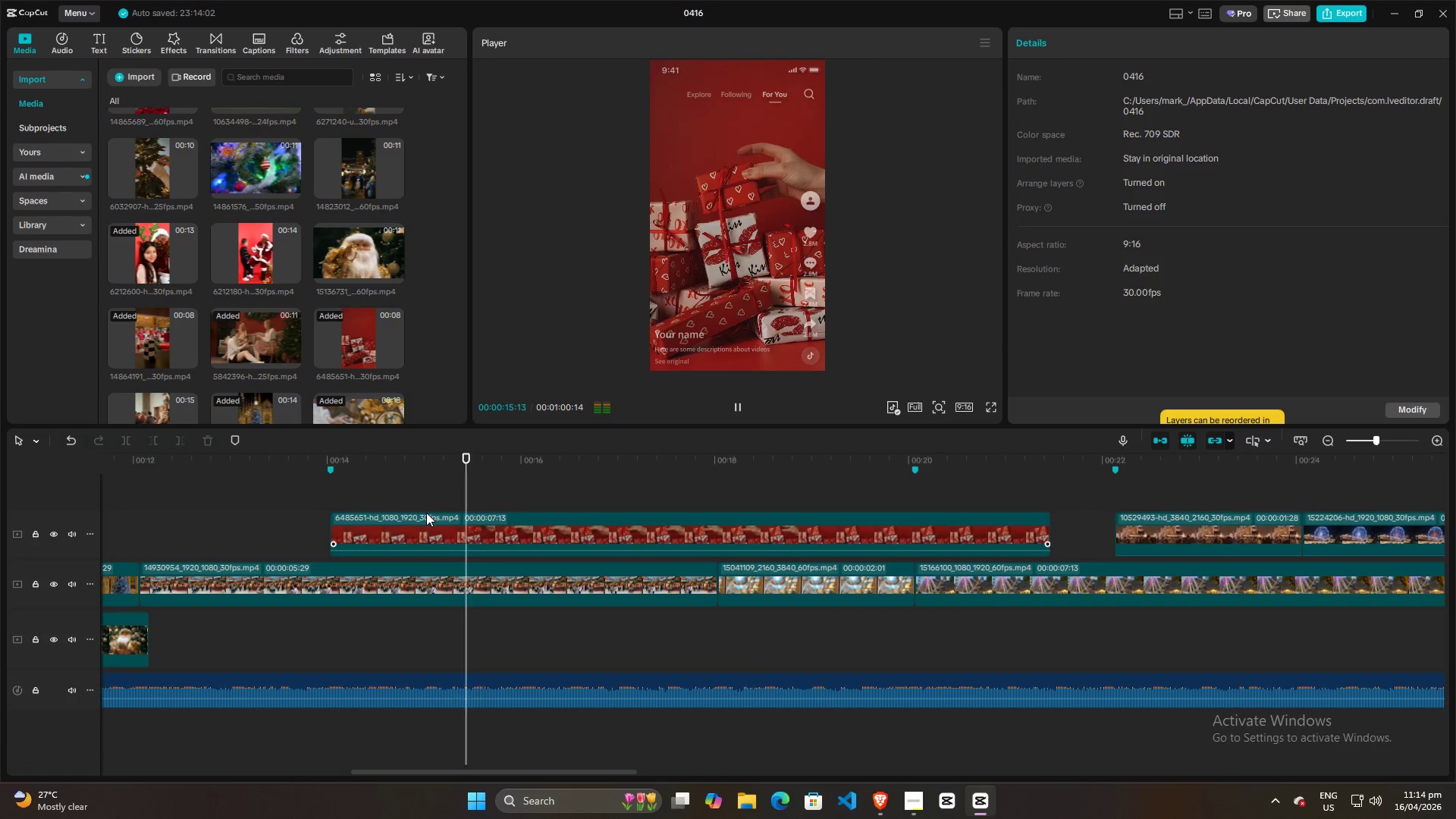 
key(Space)
 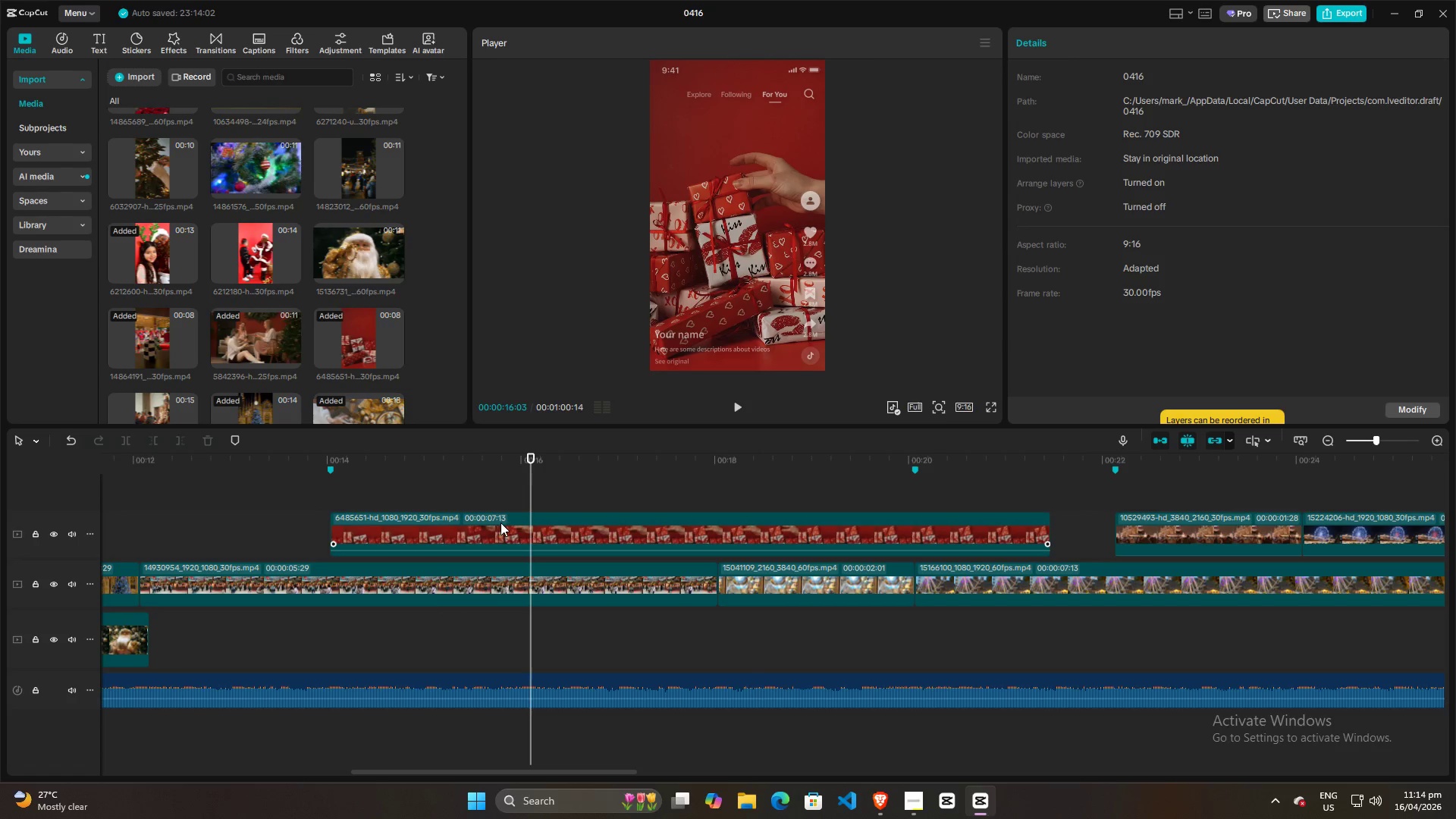 
left_click([508, 524])
 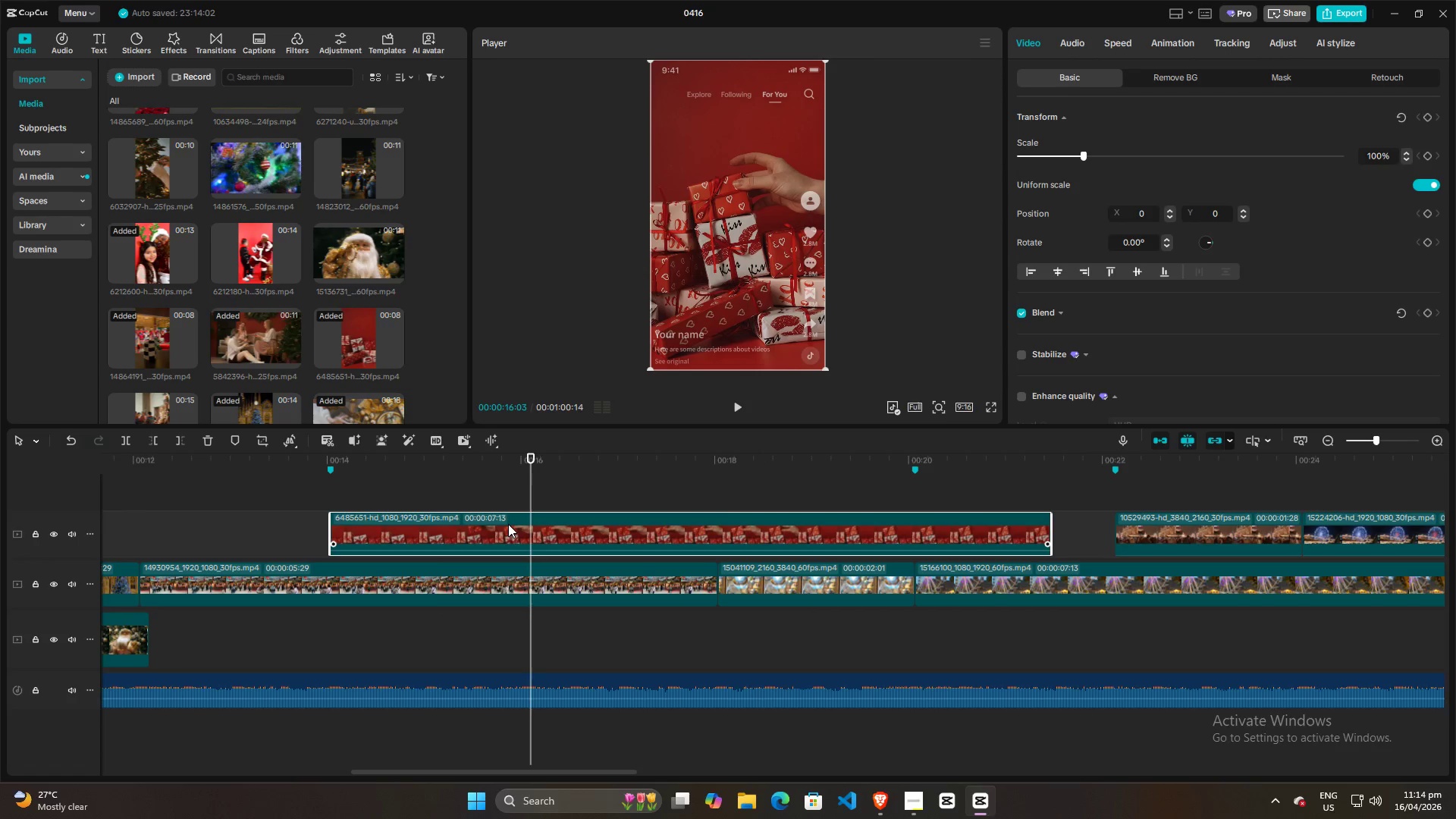 
key(W)
 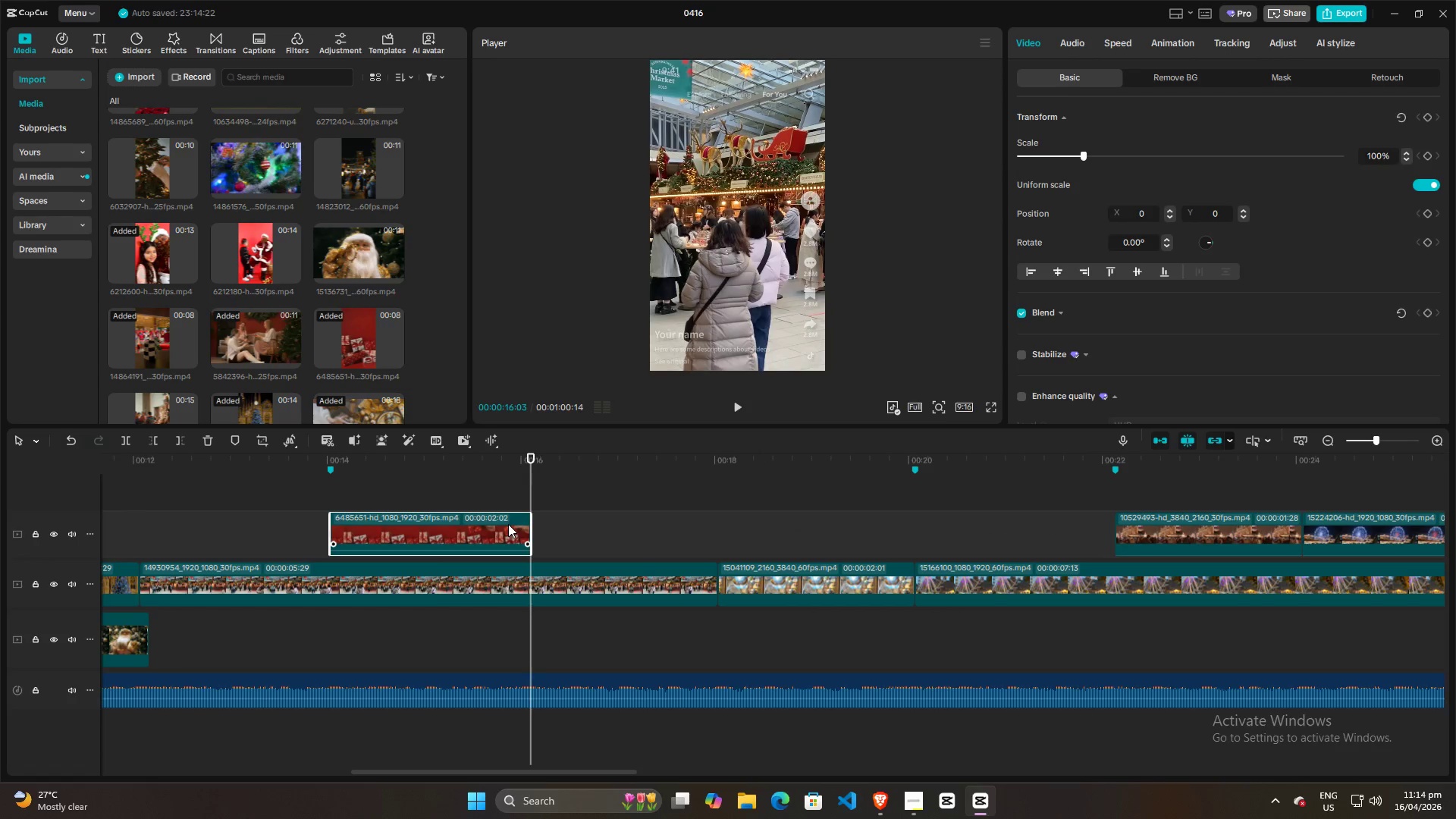 
hold_key(key=ControlLeft, duration=0.31)
 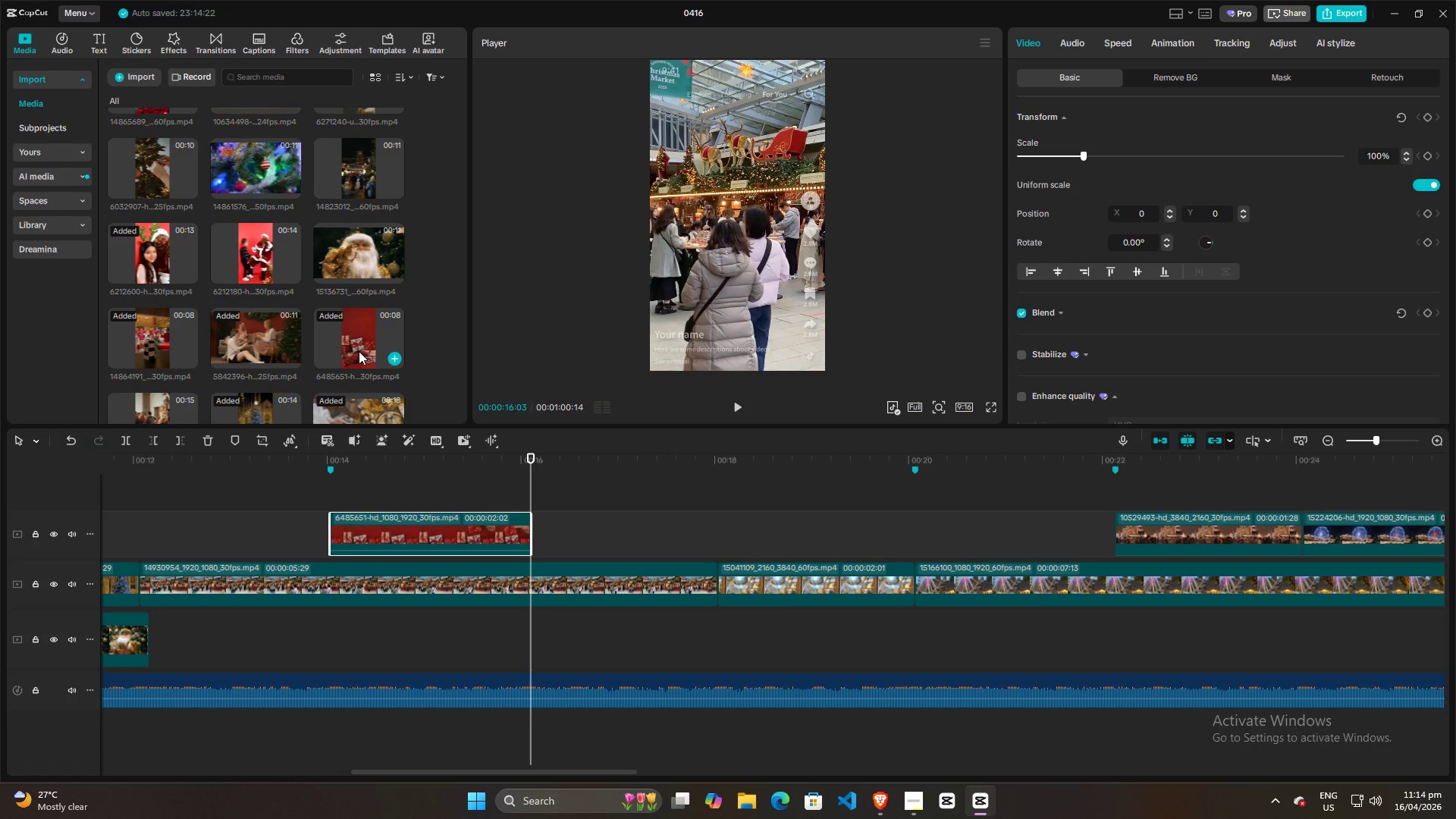 
scroll: coordinate [346, 344], scroll_direction: up, amount: 2.0
 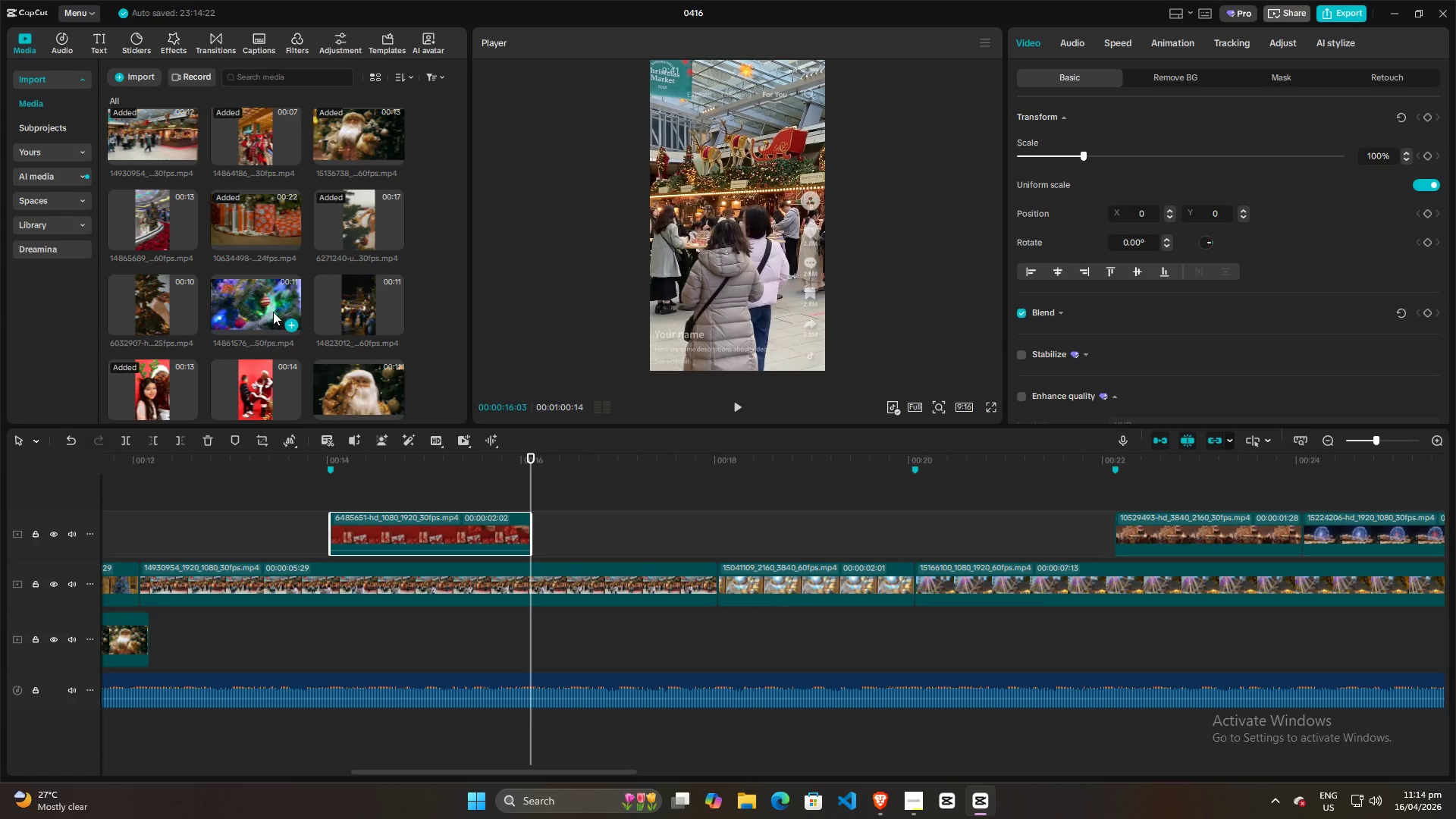 
left_click([273, 312])
 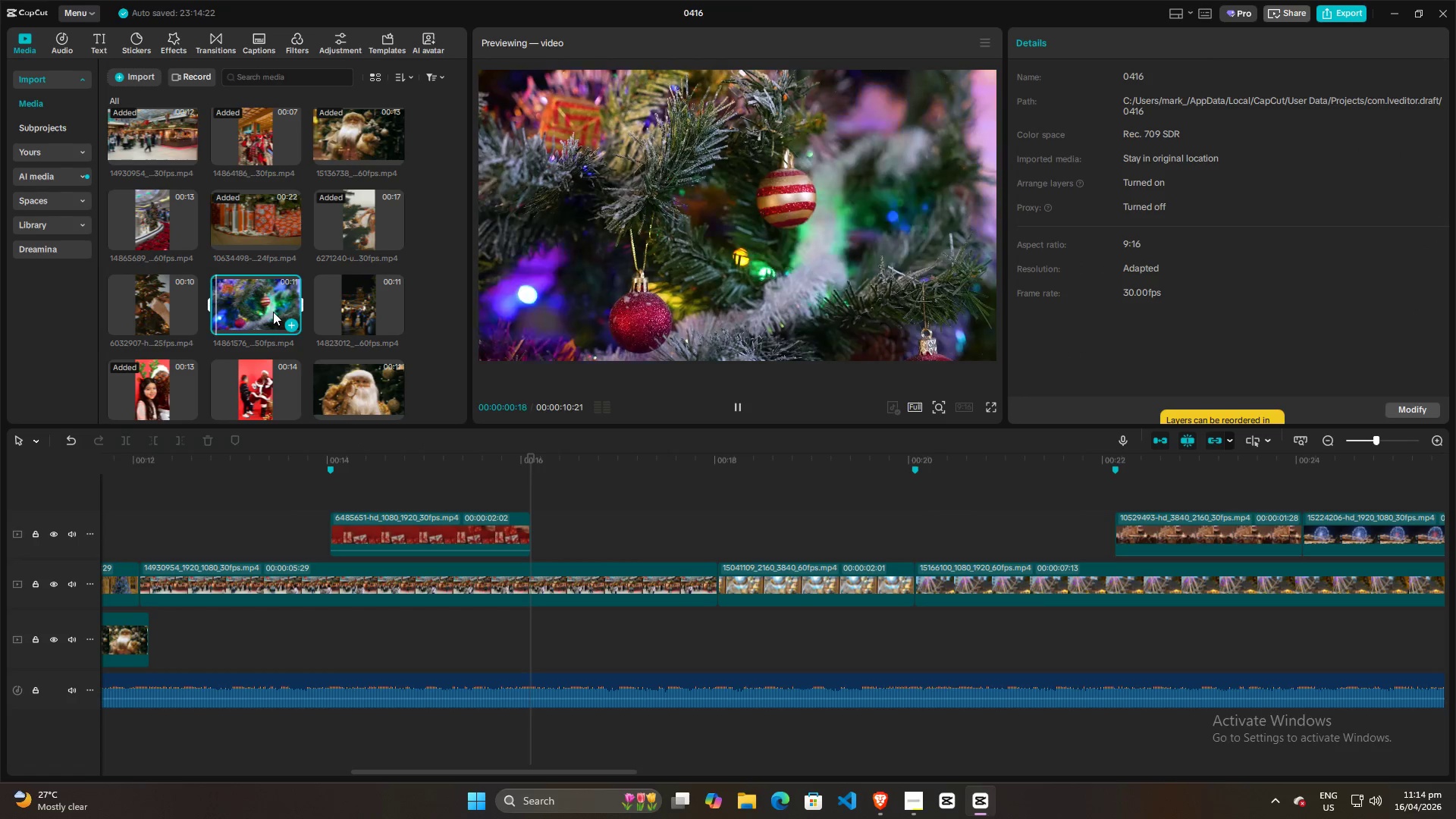 
left_click([153, 308])
 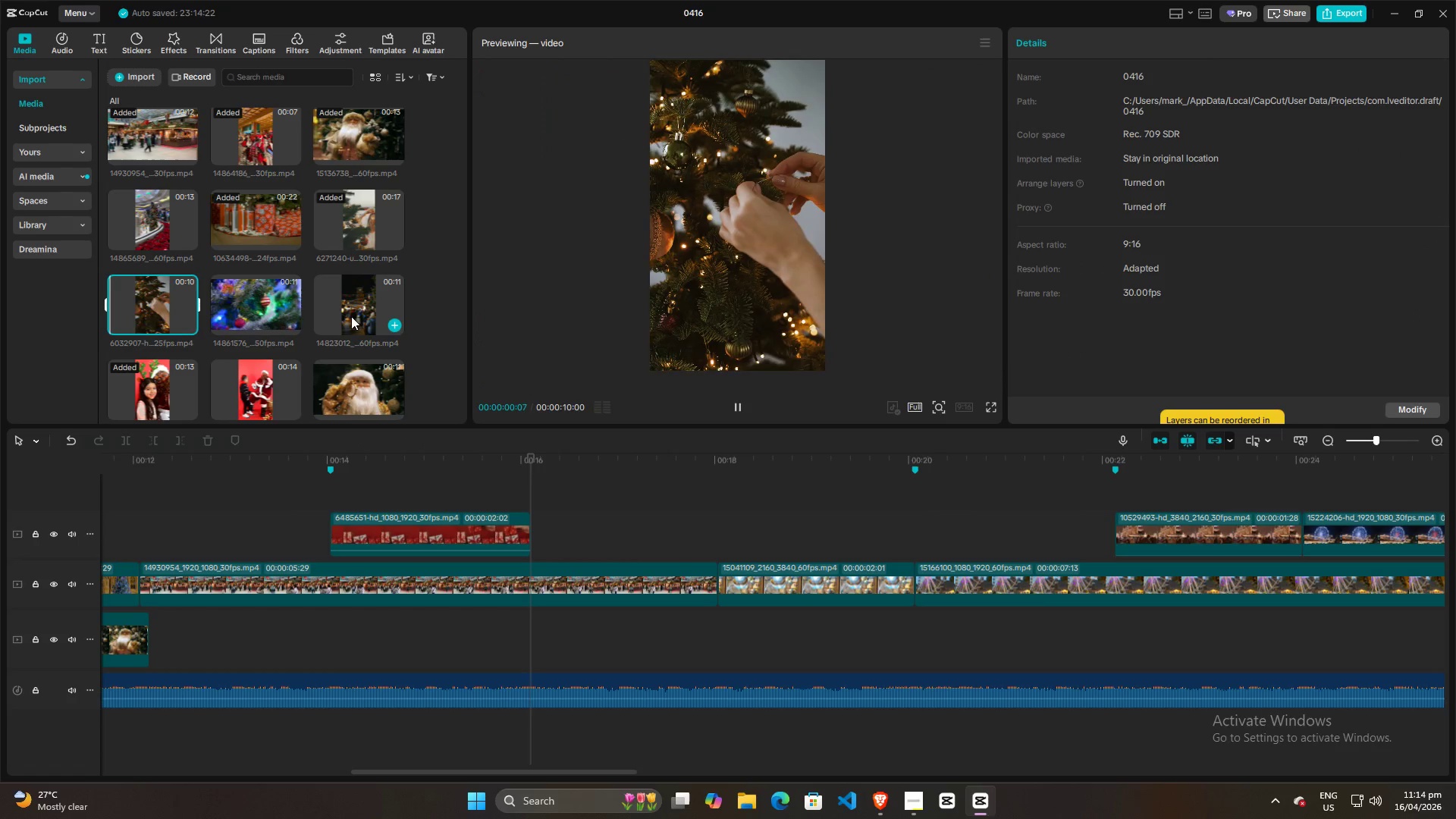 
left_click([353, 310])
 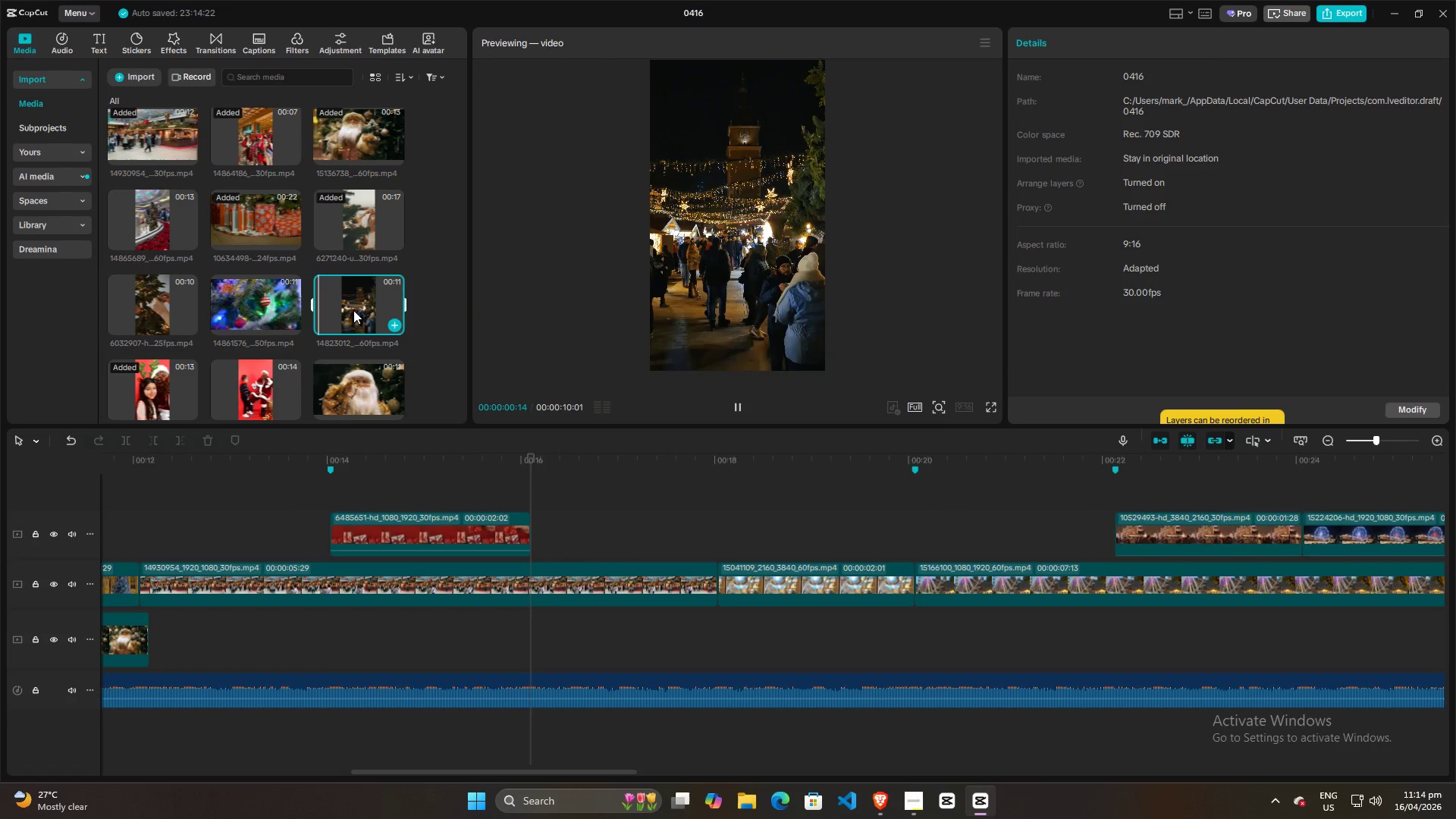 
scroll: coordinate [353, 309], scroll_direction: down, amount: 1.0
 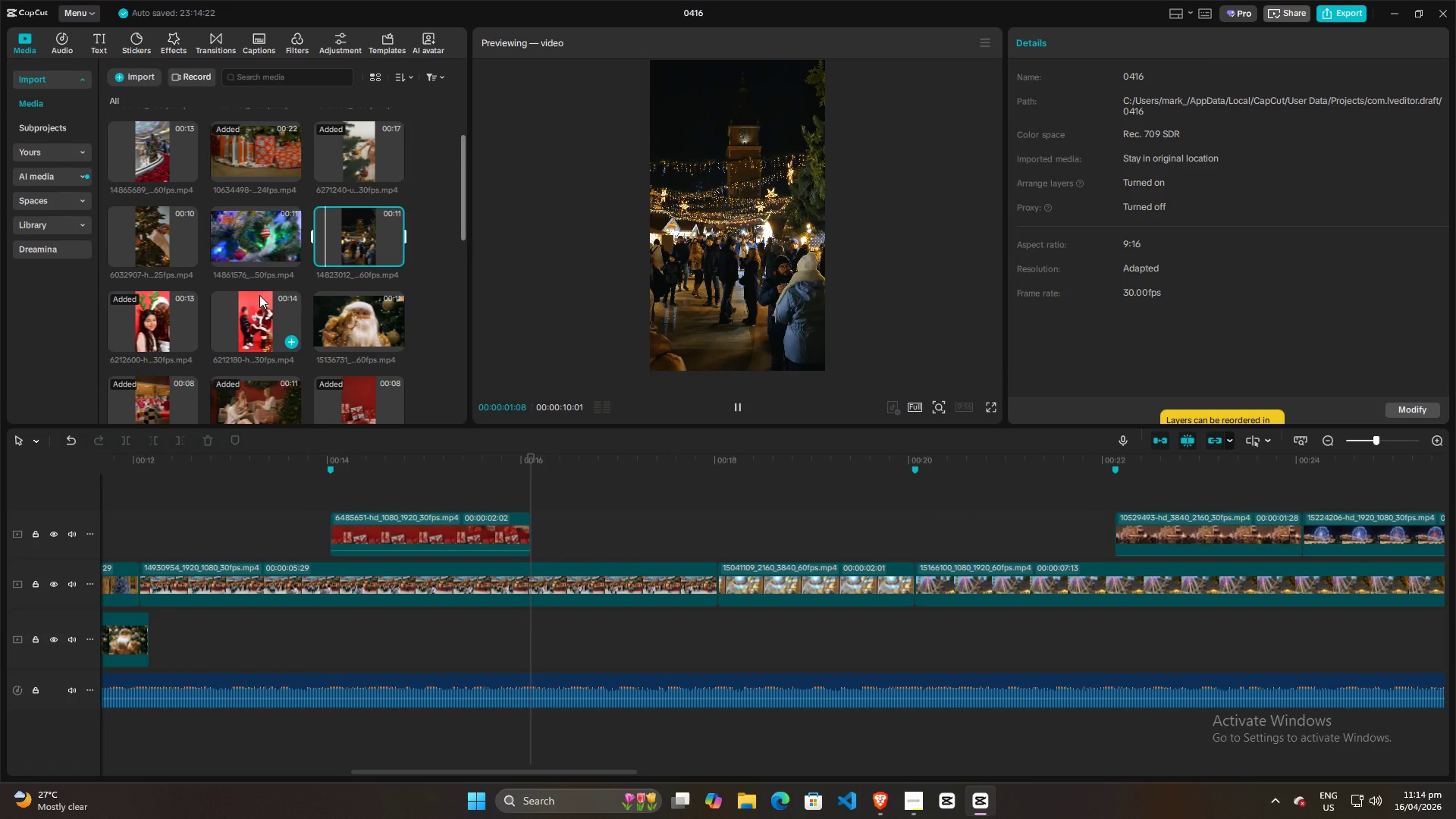 
left_click([253, 316])
 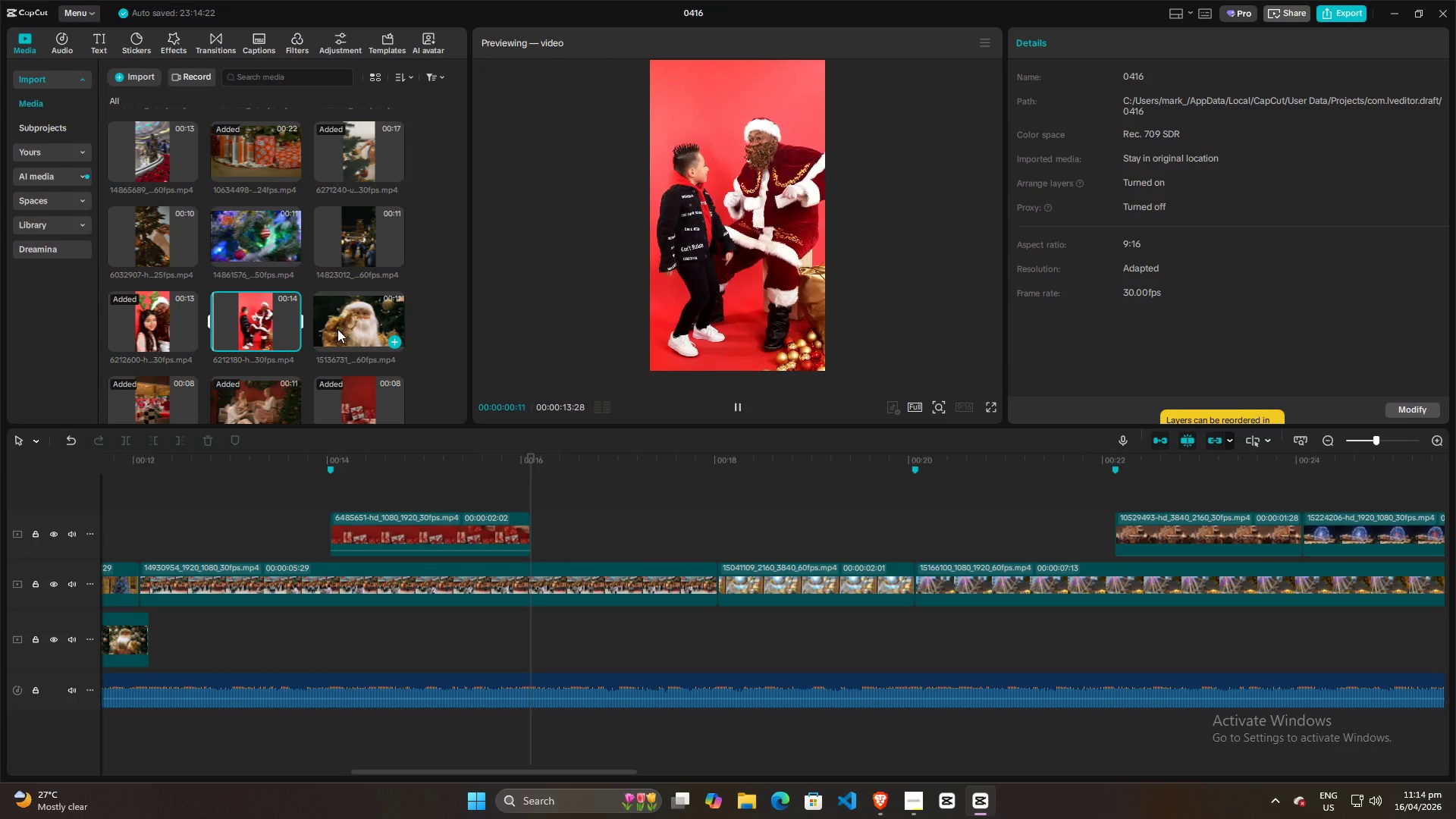 
left_click([359, 325])
 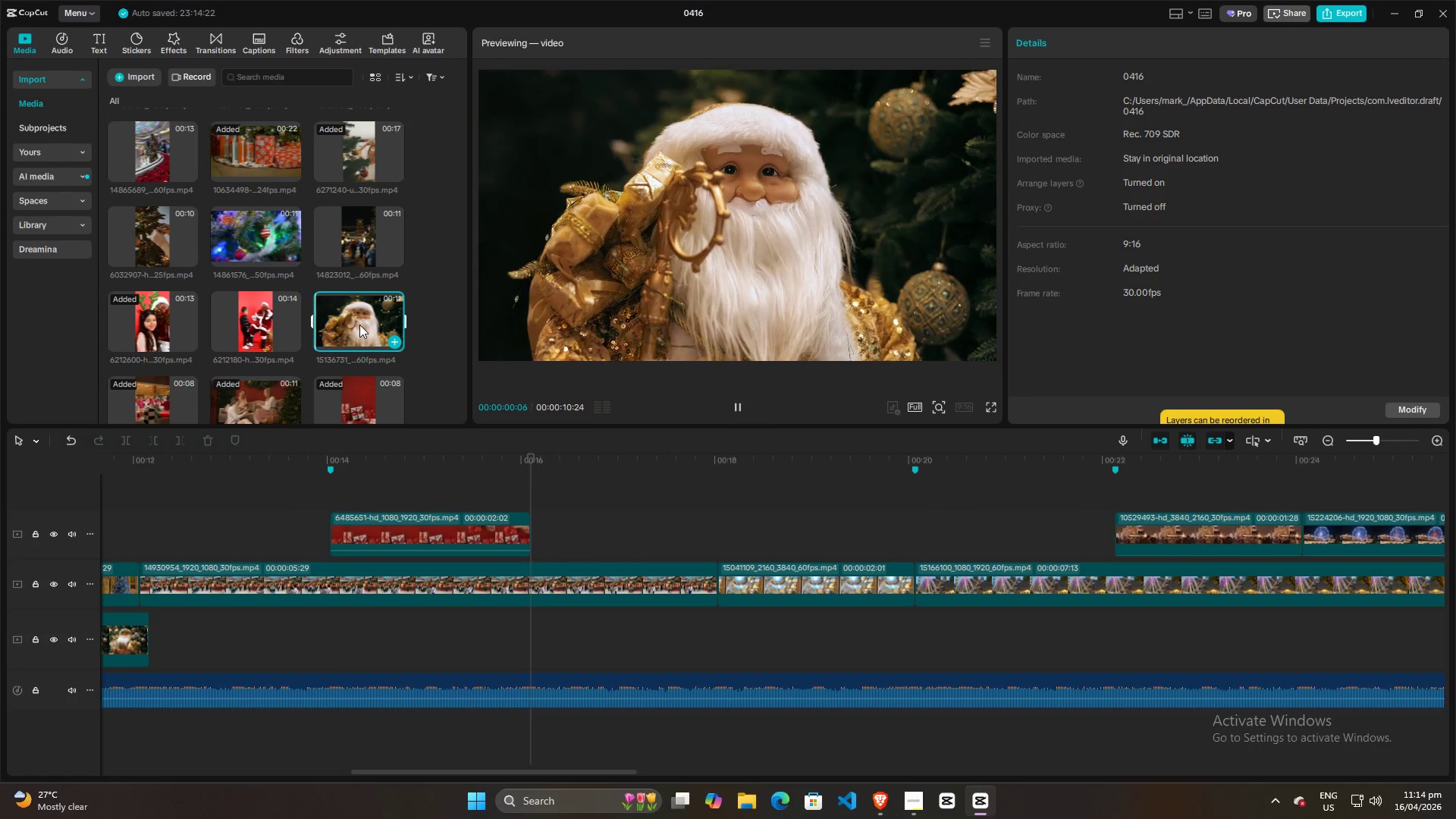 
scroll: coordinate [359, 323], scroll_direction: up, amount: 2.0
 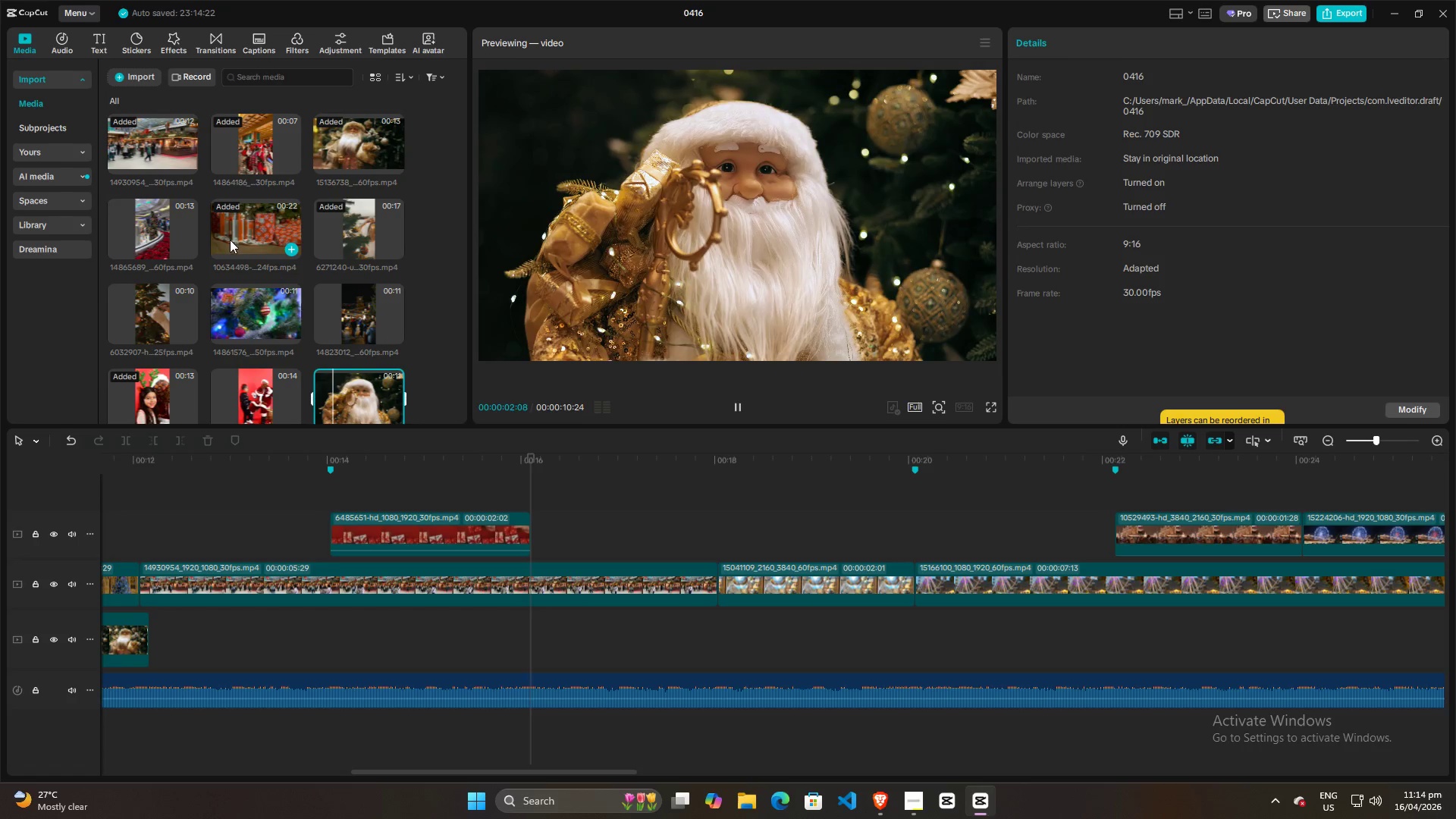 
left_click([145, 231])
 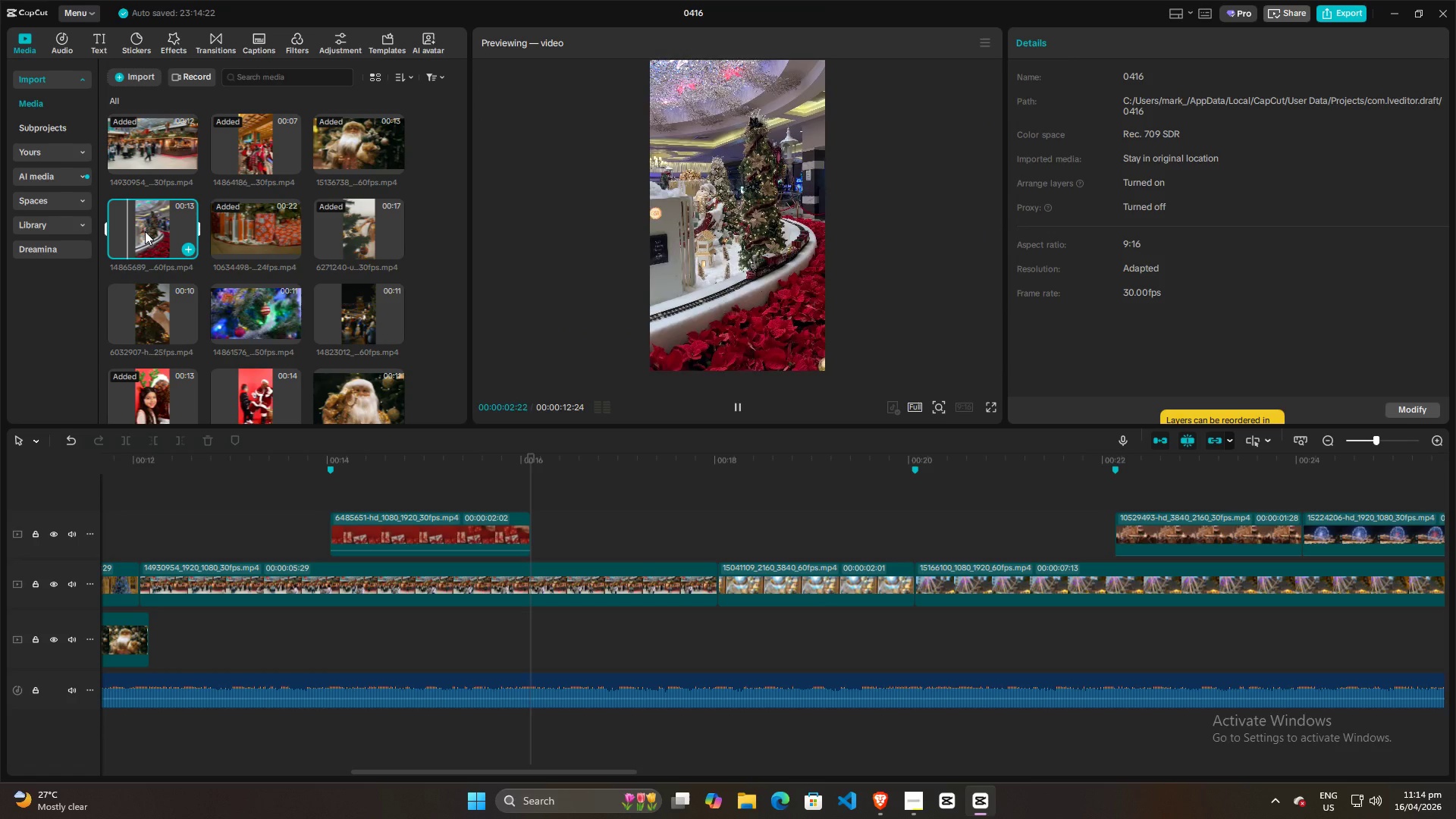 
left_click([149, 231])
 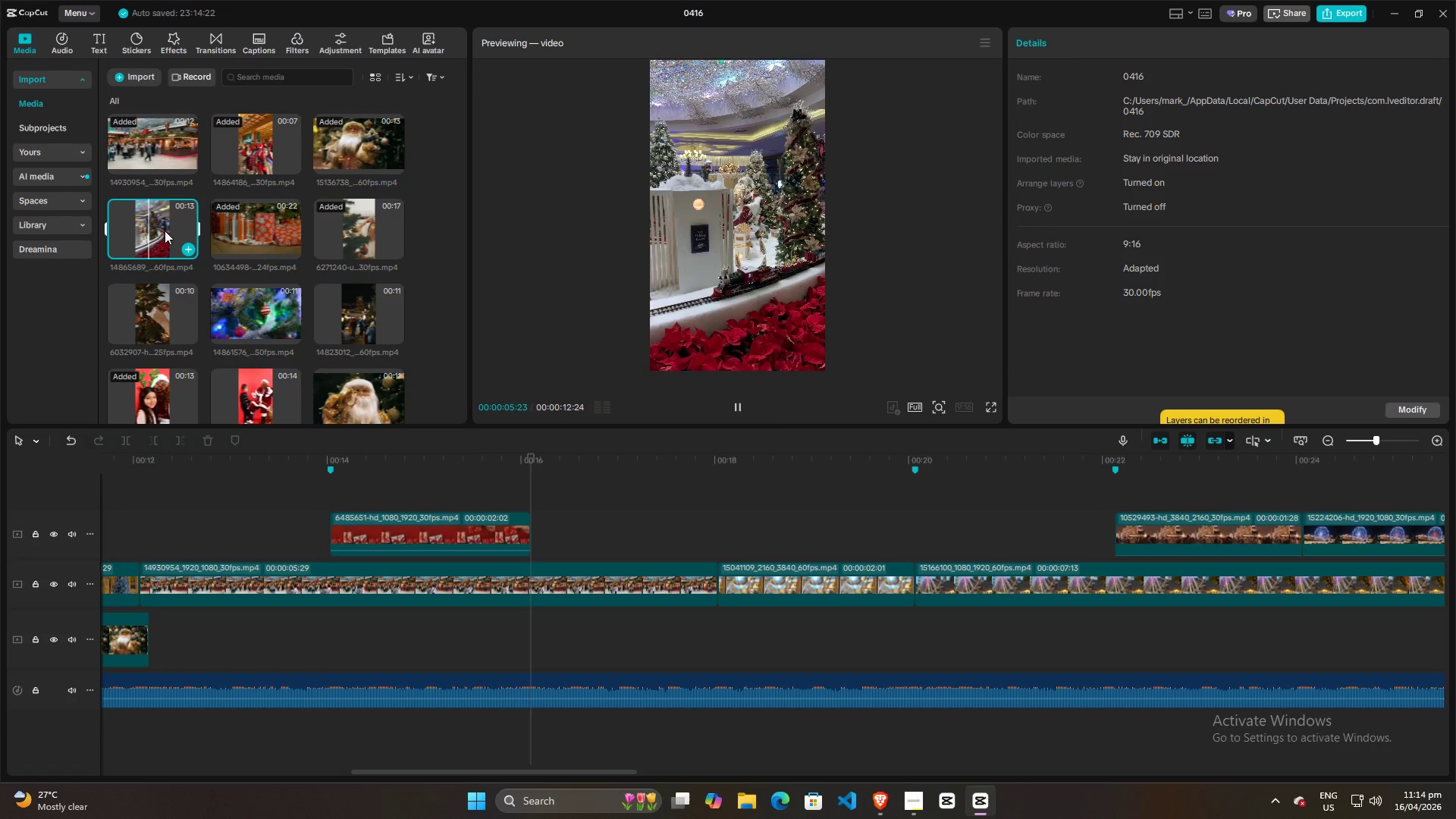 
left_click([165, 231])
 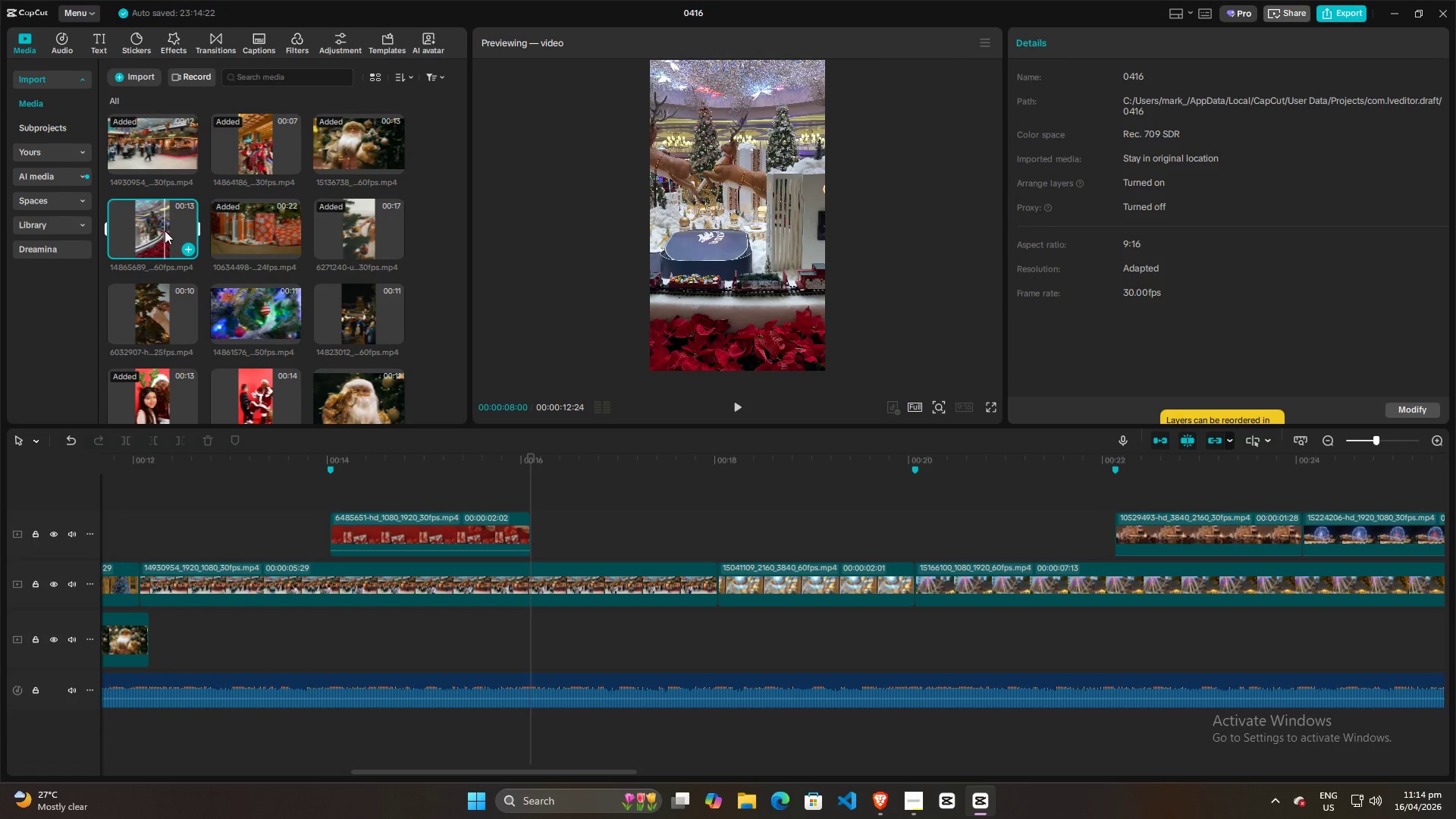 
left_click([165, 231])
 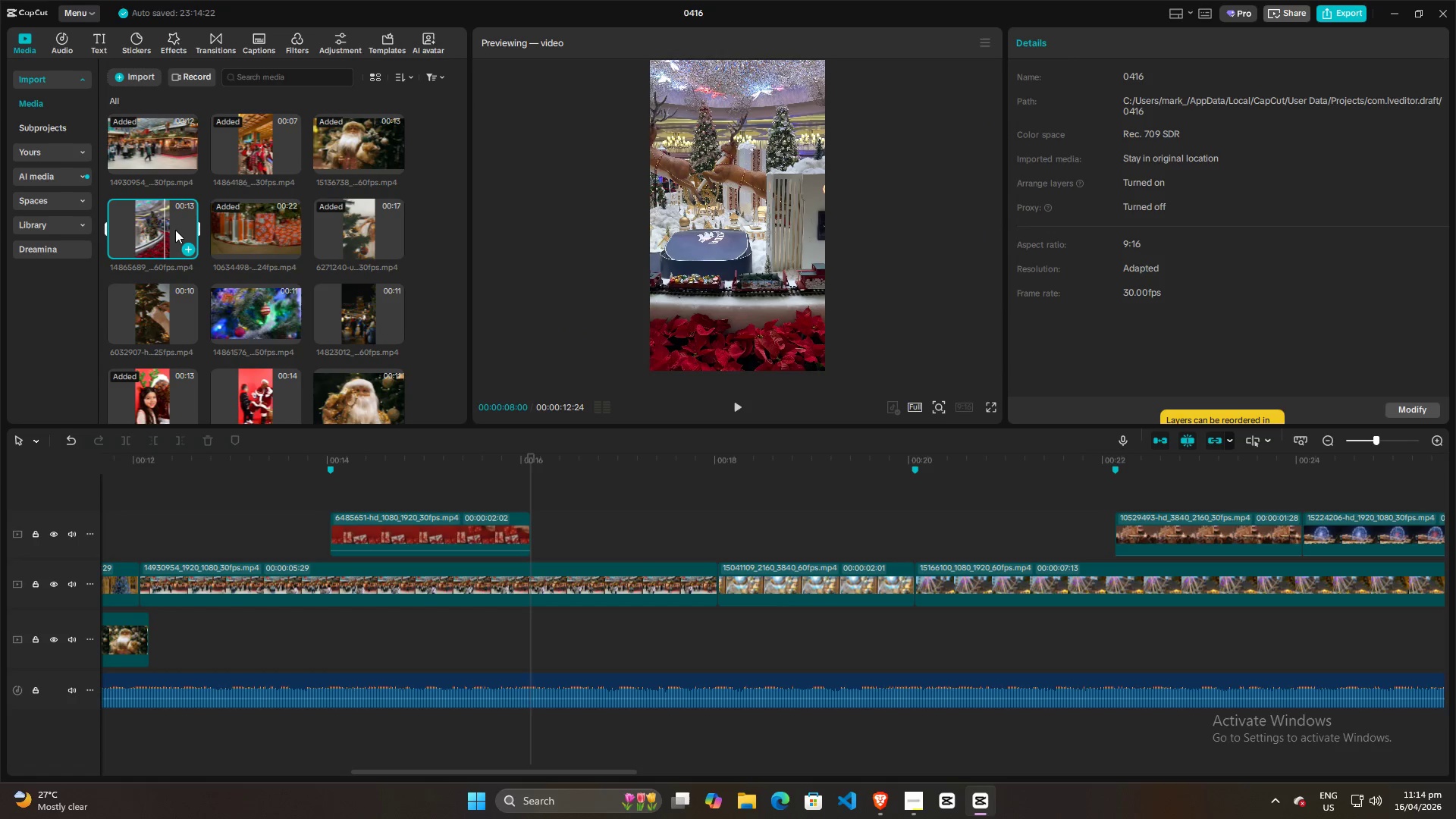 
left_click([175, 230])
 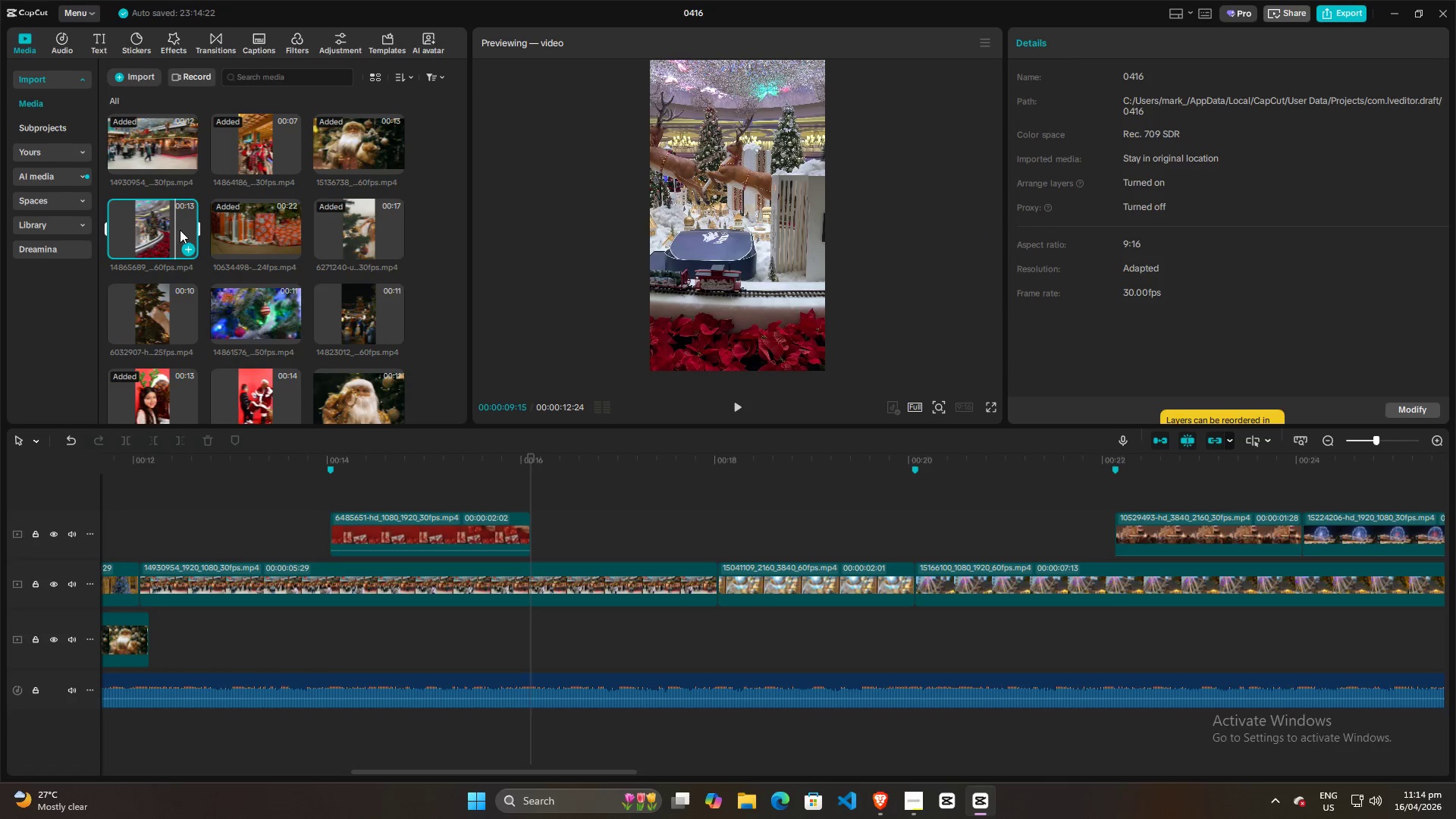 
left_click([183, 230])
 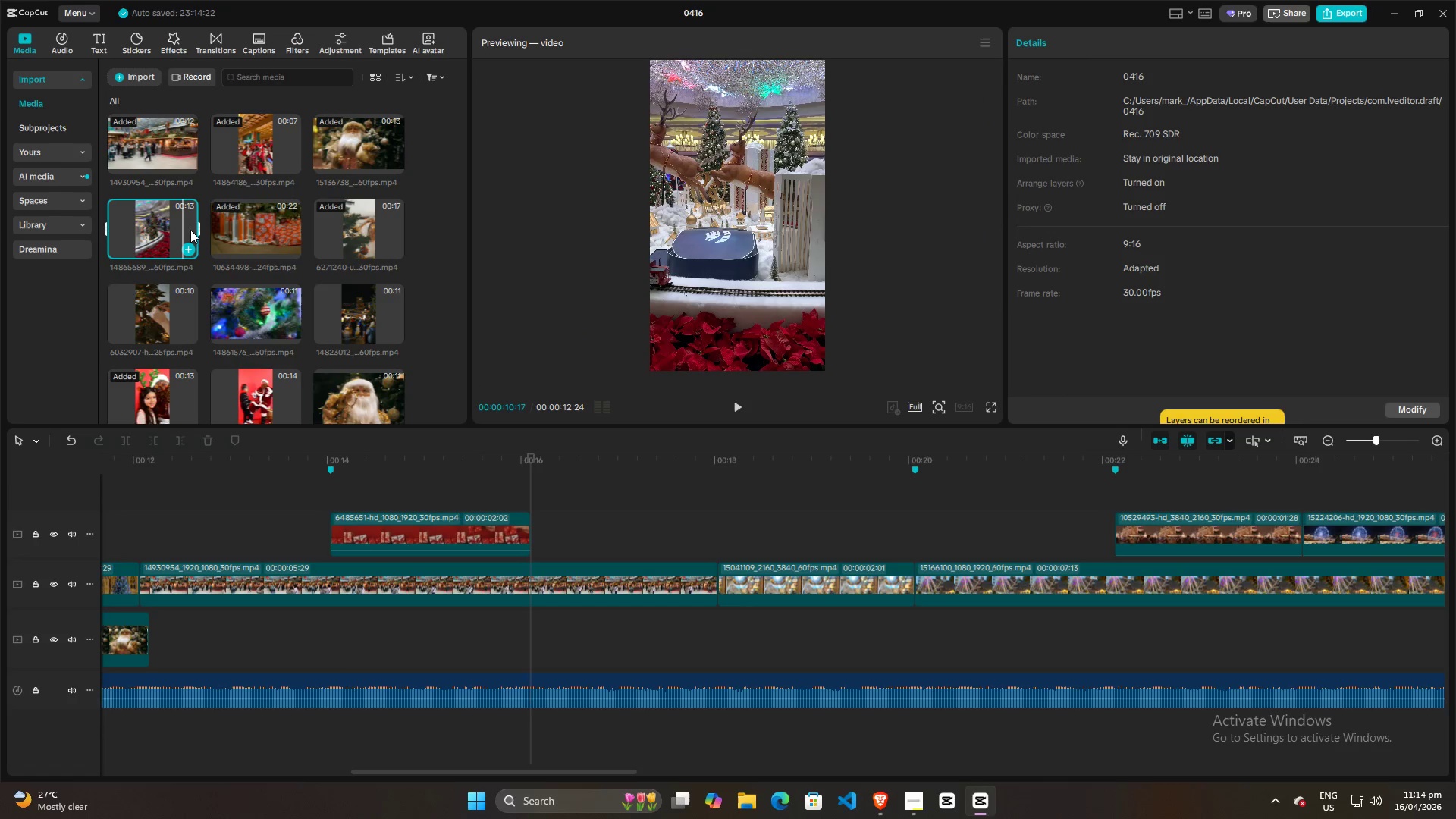 
left_click([190, 230])
 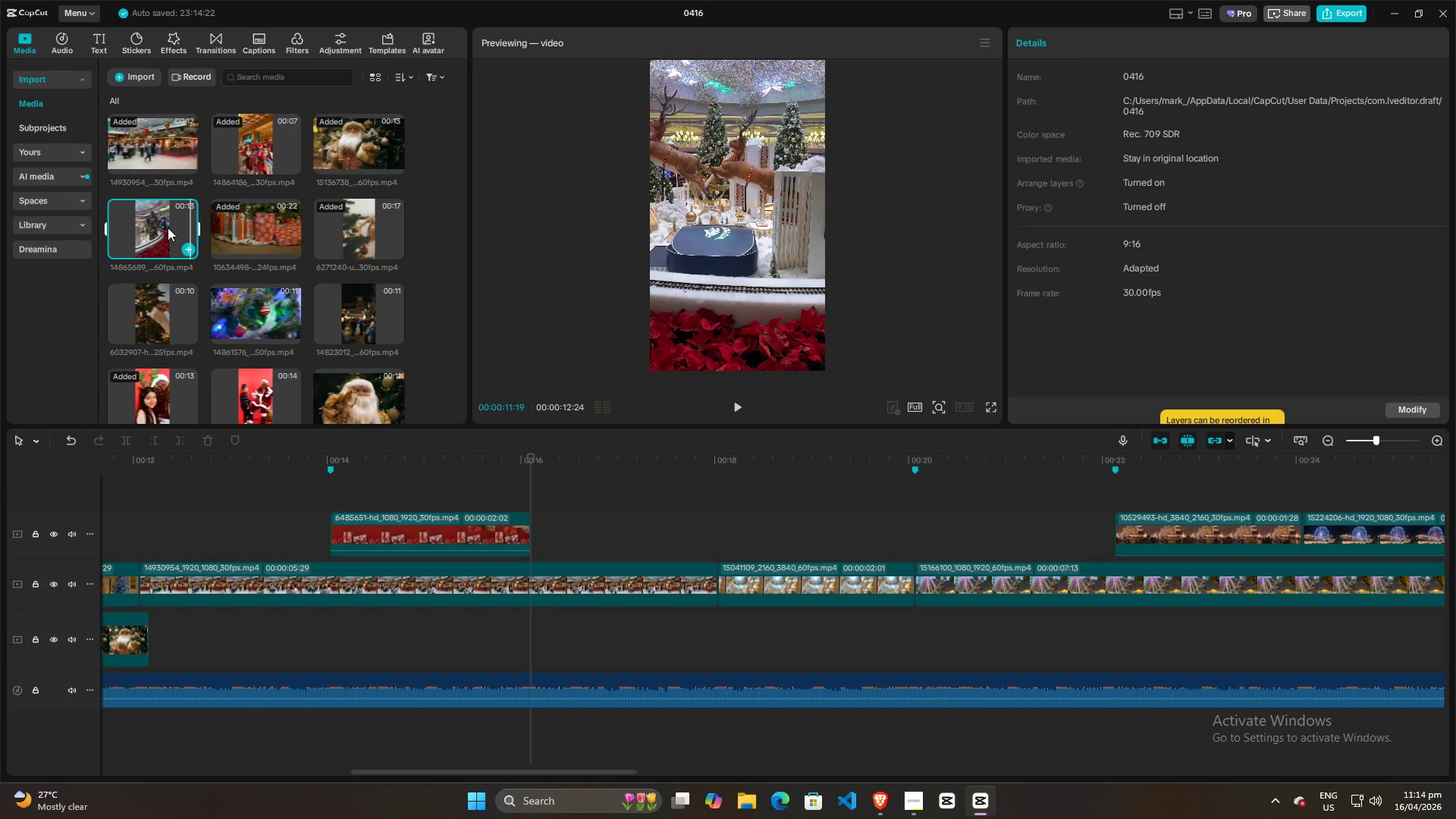 
left_click([156, 225])
 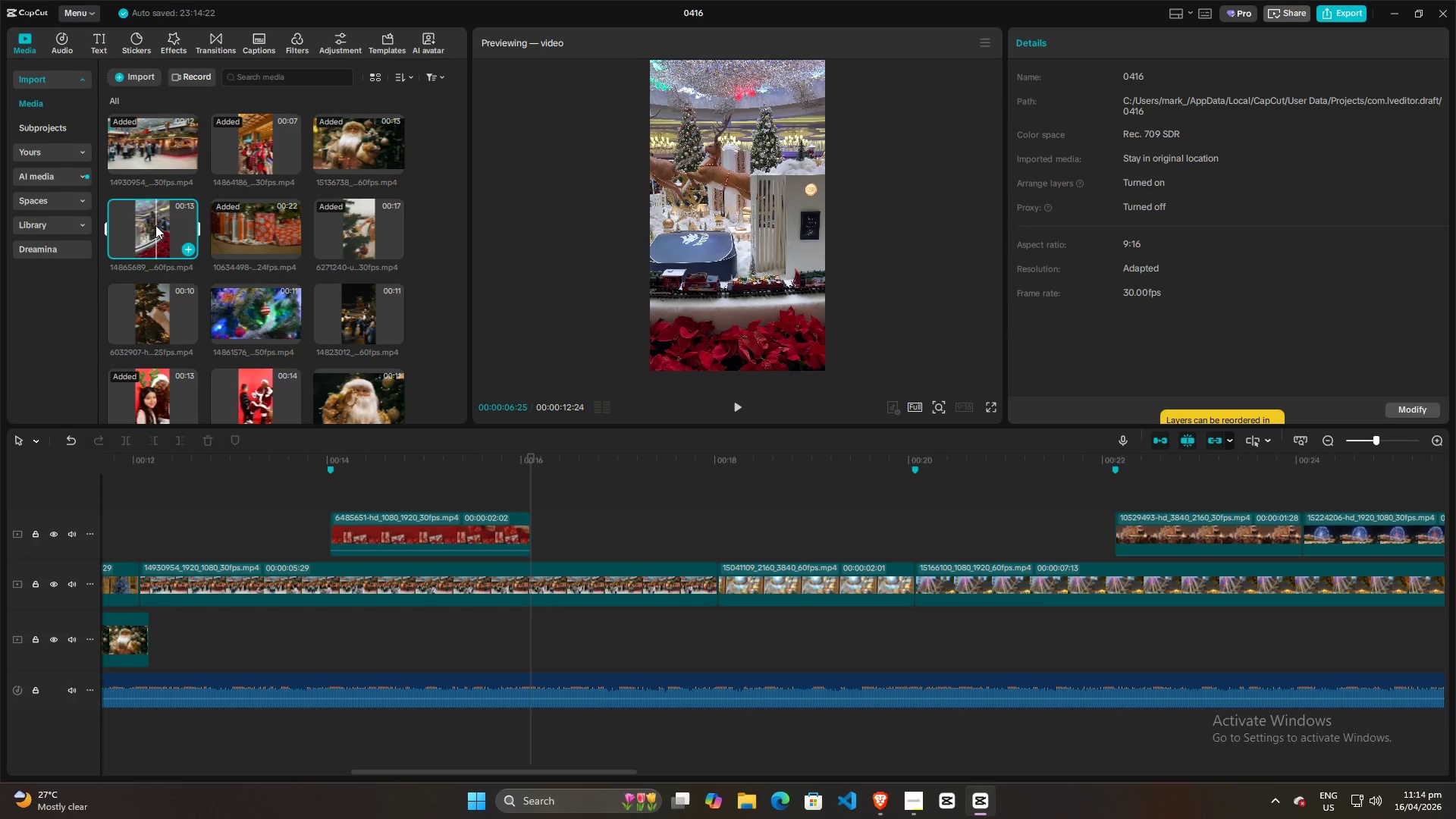 
left_click([142, 225])
 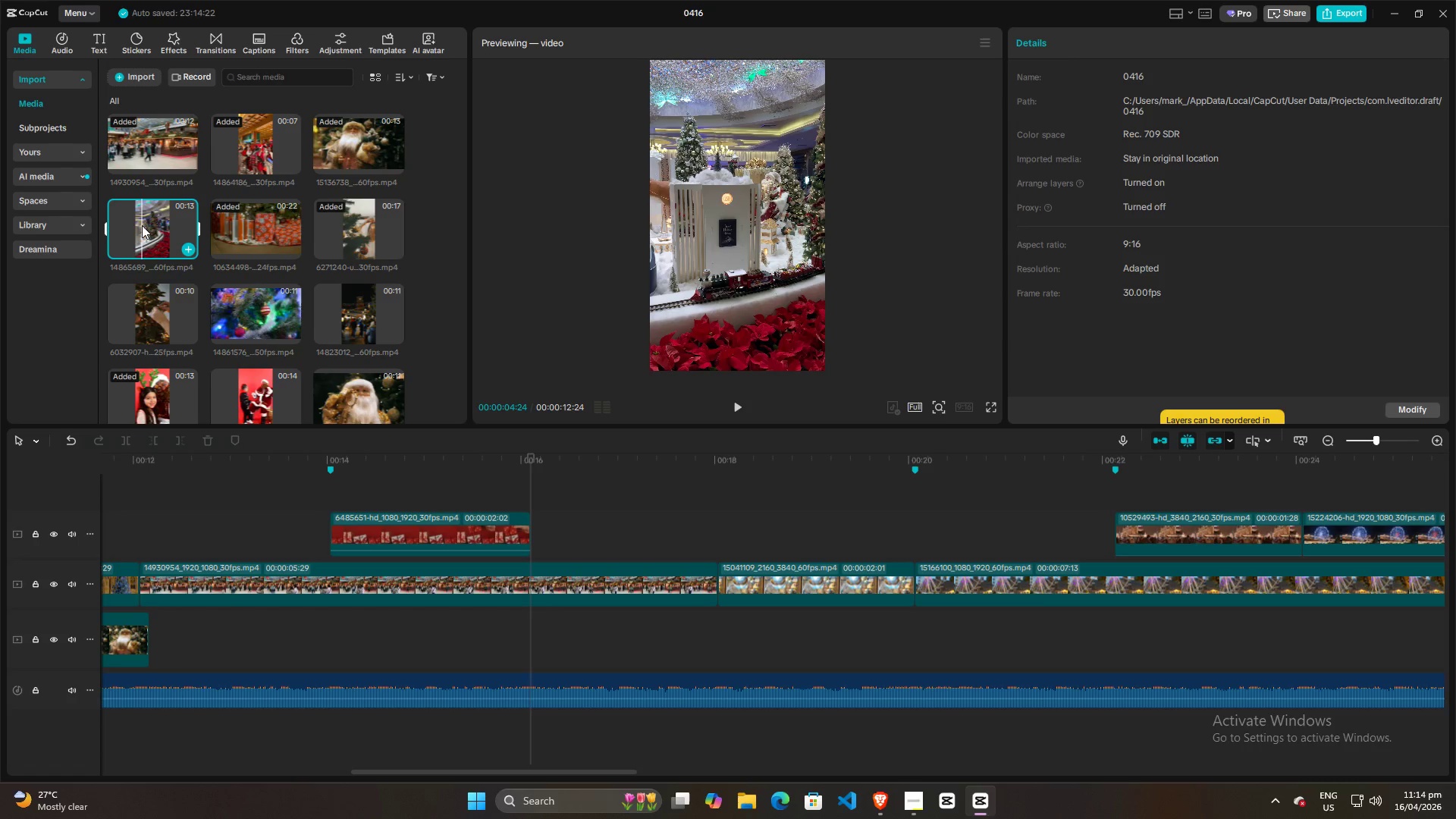 
left_click([142, 225])
 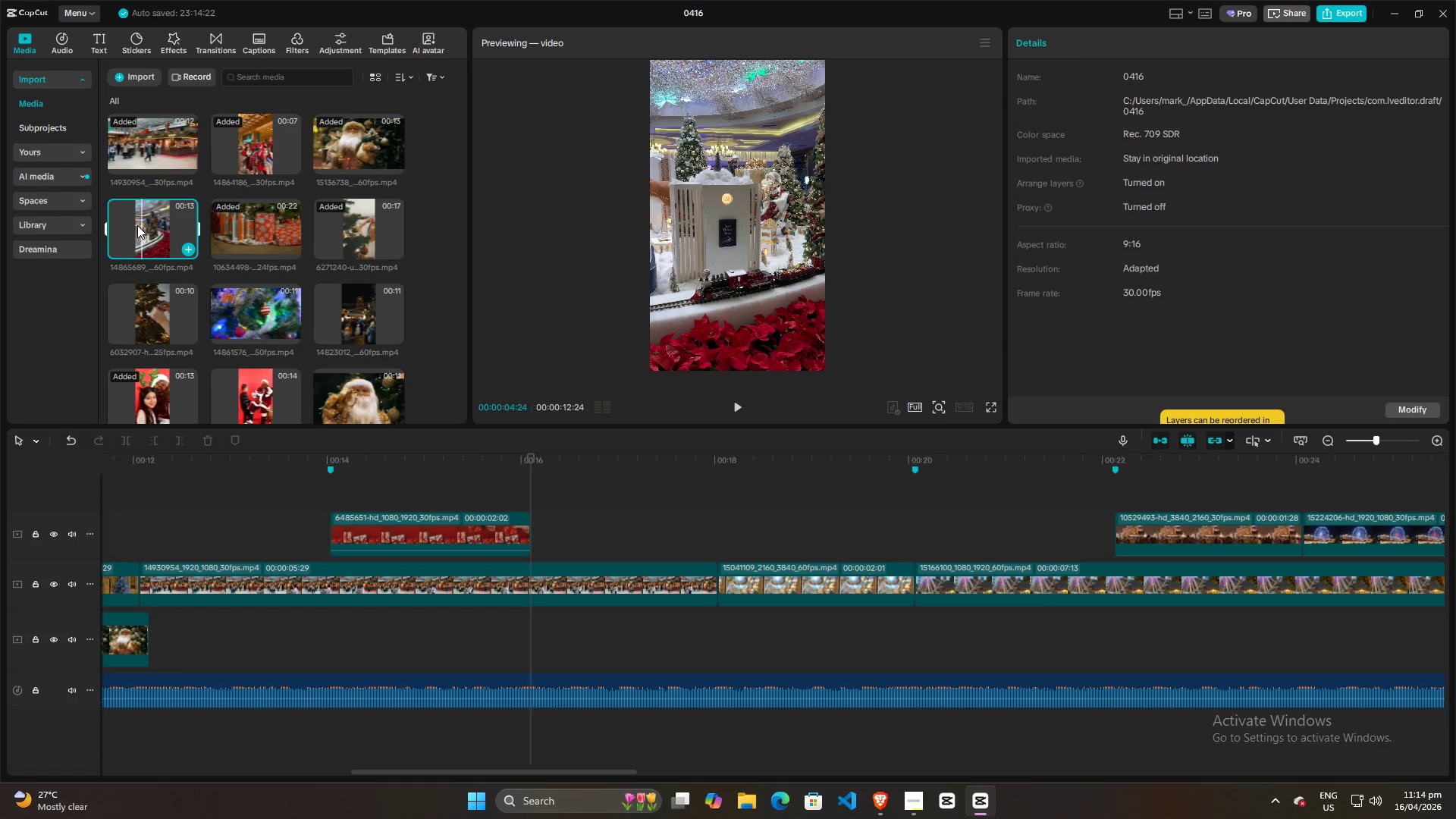 
left_click([135, 225])
 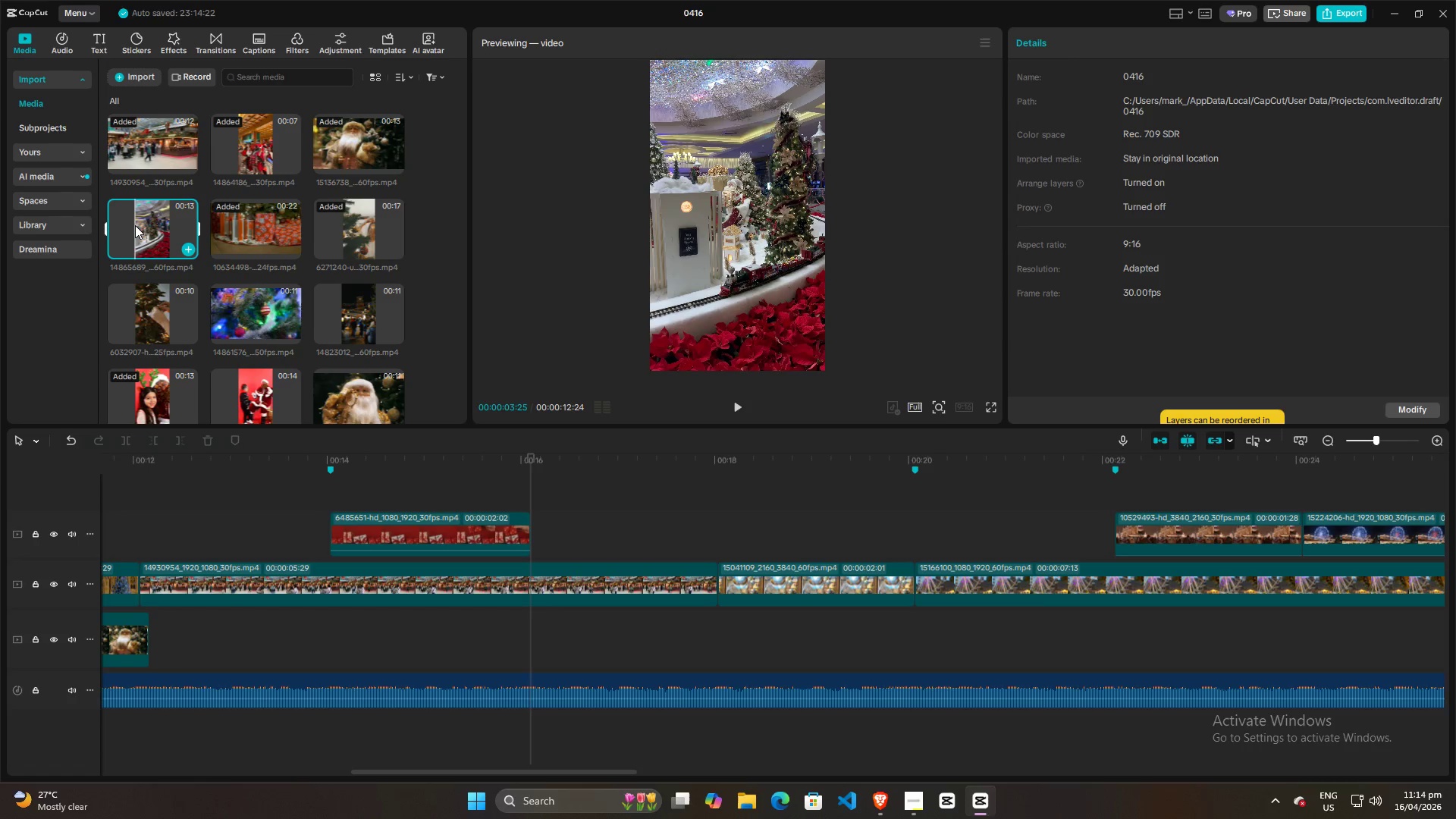 
left_click([135, 225])
 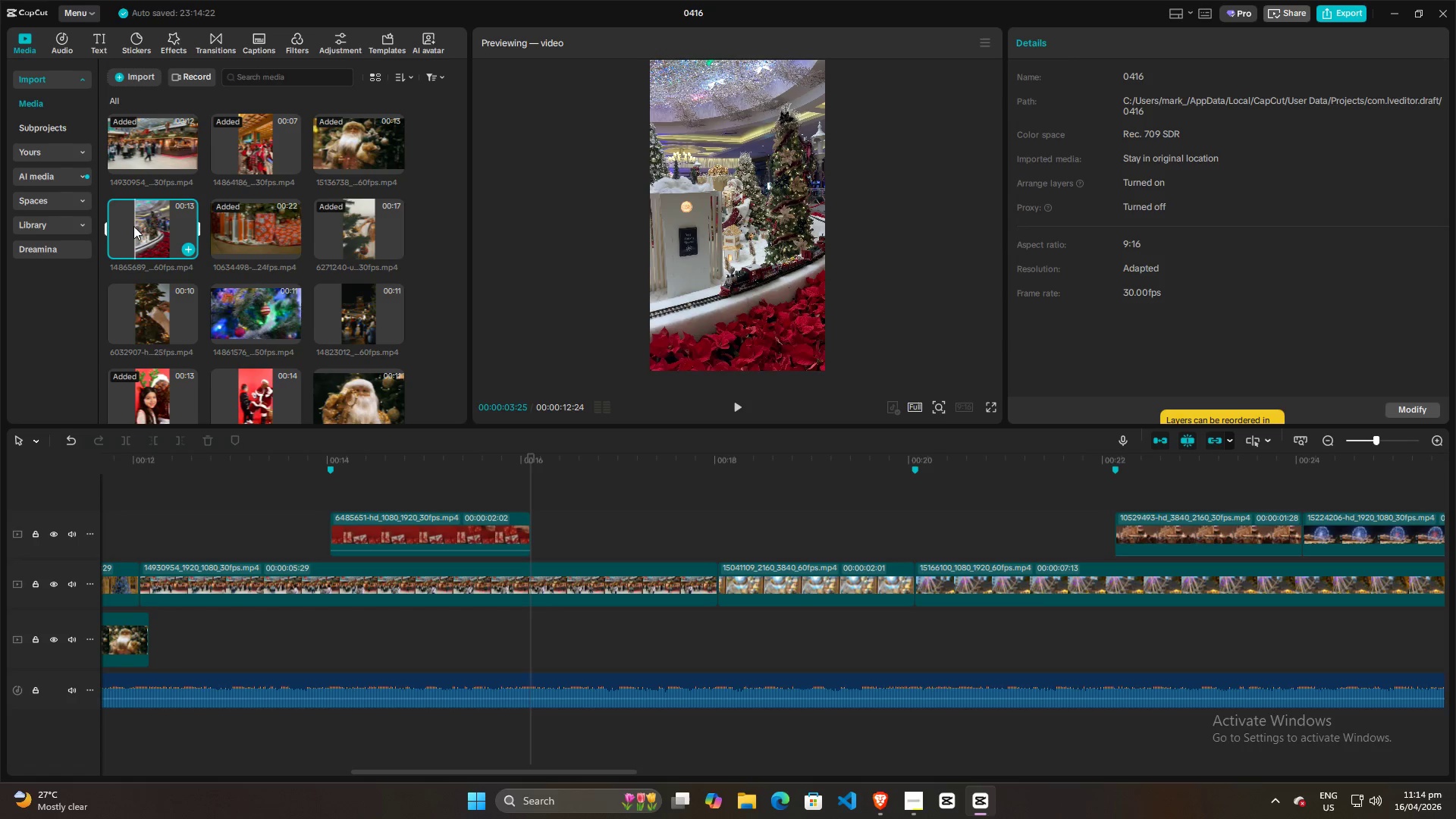 
left_click([133, 226])
 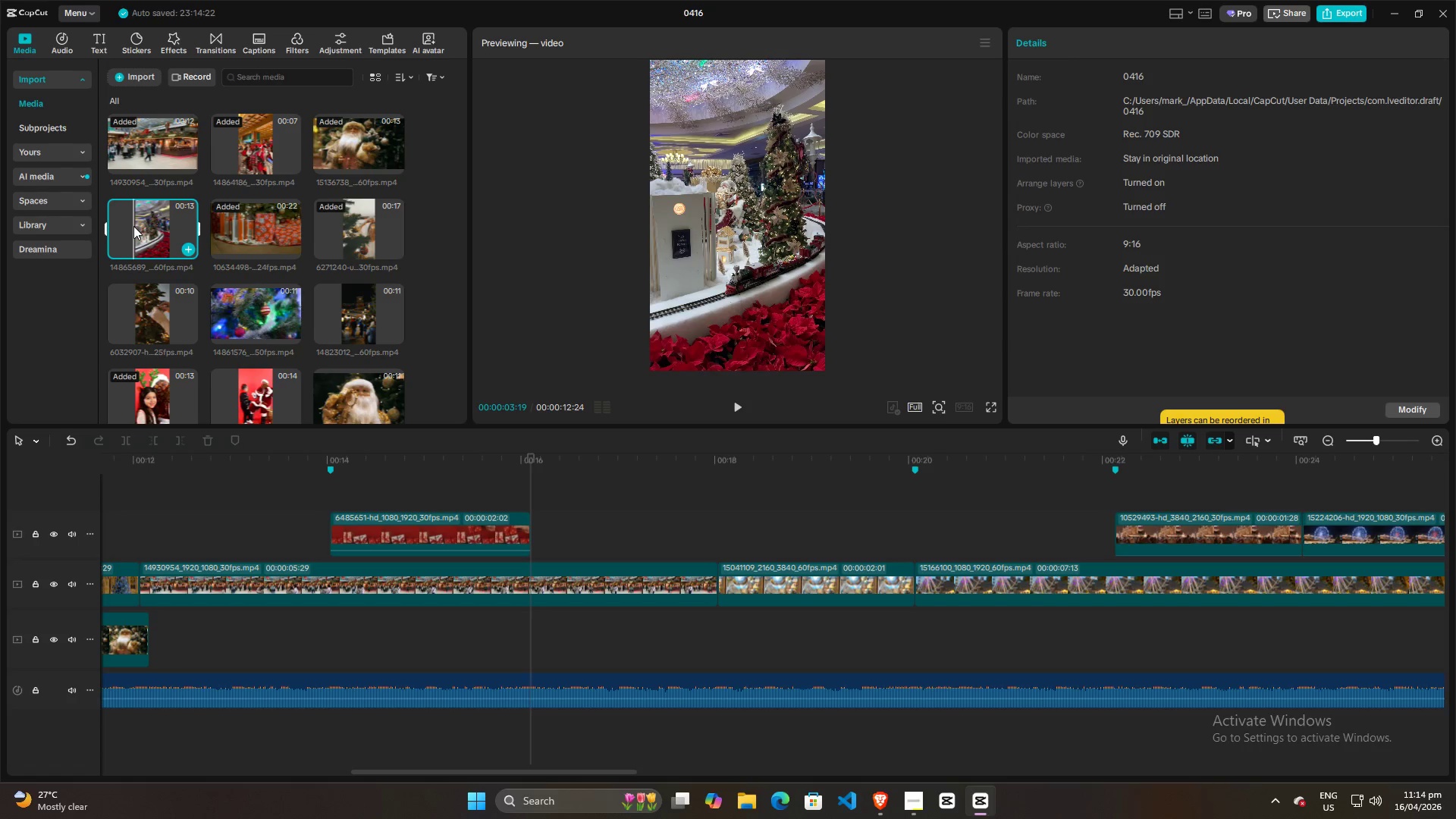 
left_click([133, 226])
 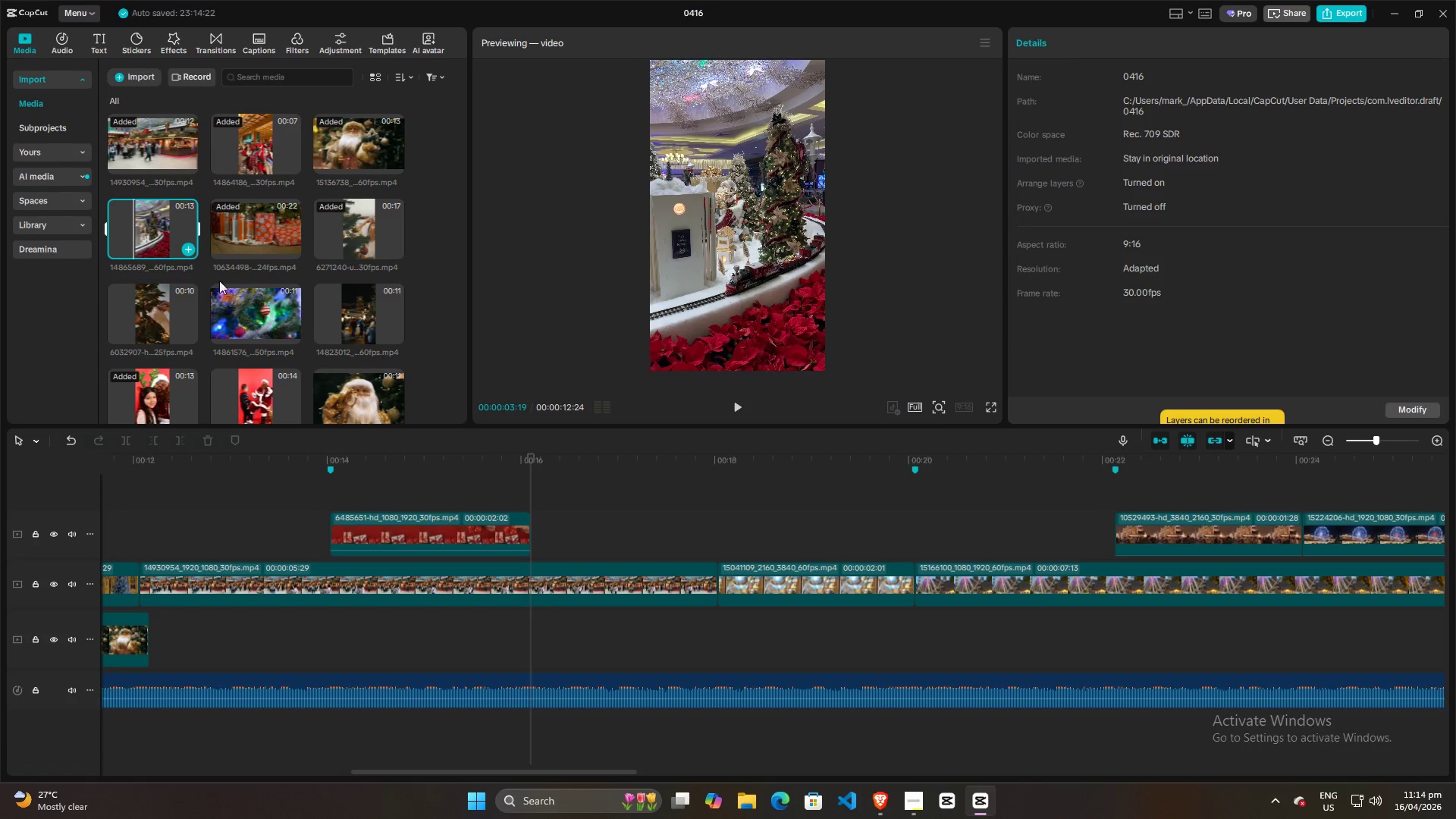 
scroll: coordinate [287, 286], scroll_direction: down, amount: 4.0
 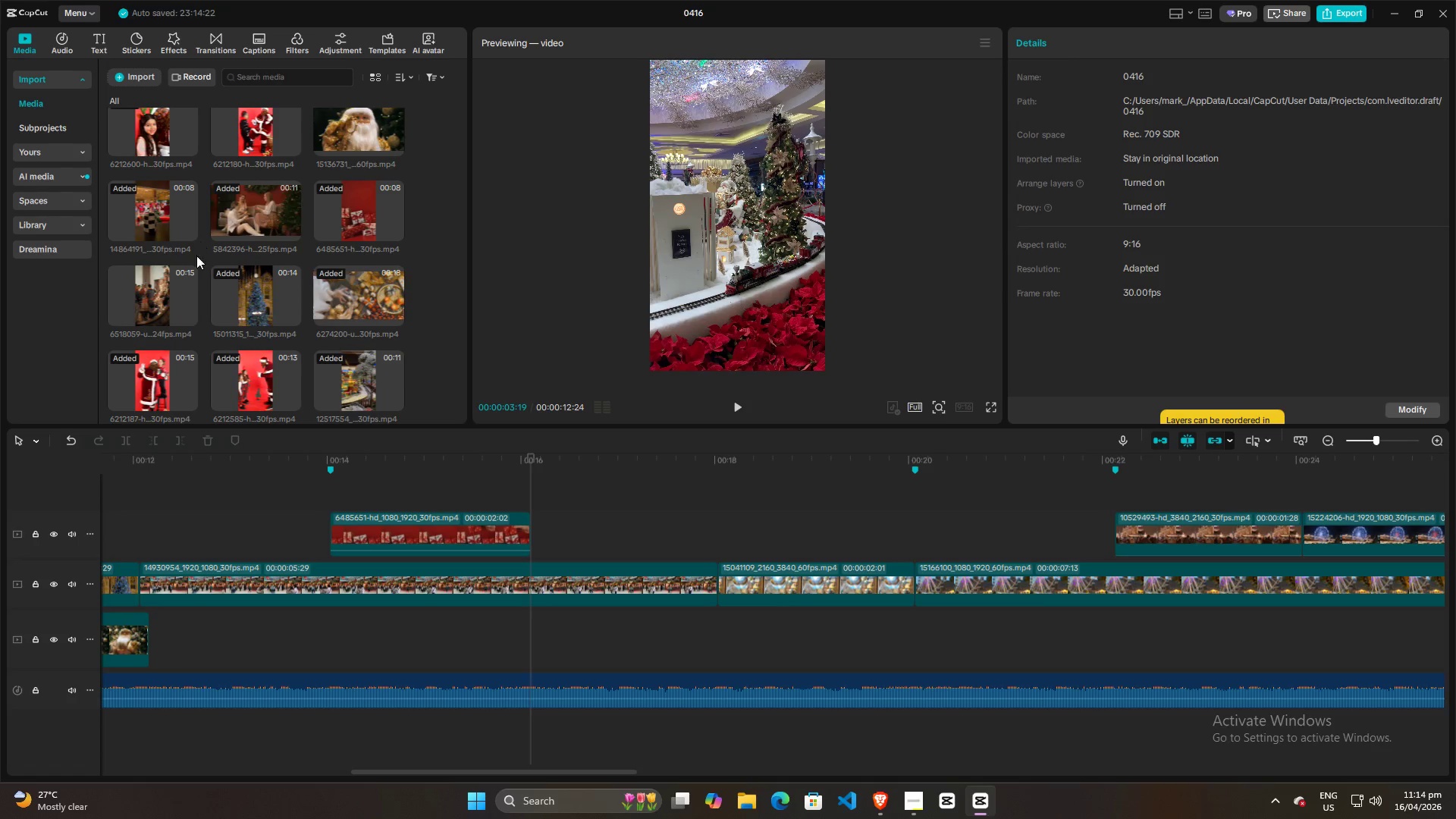 
left_click([152, 306])
 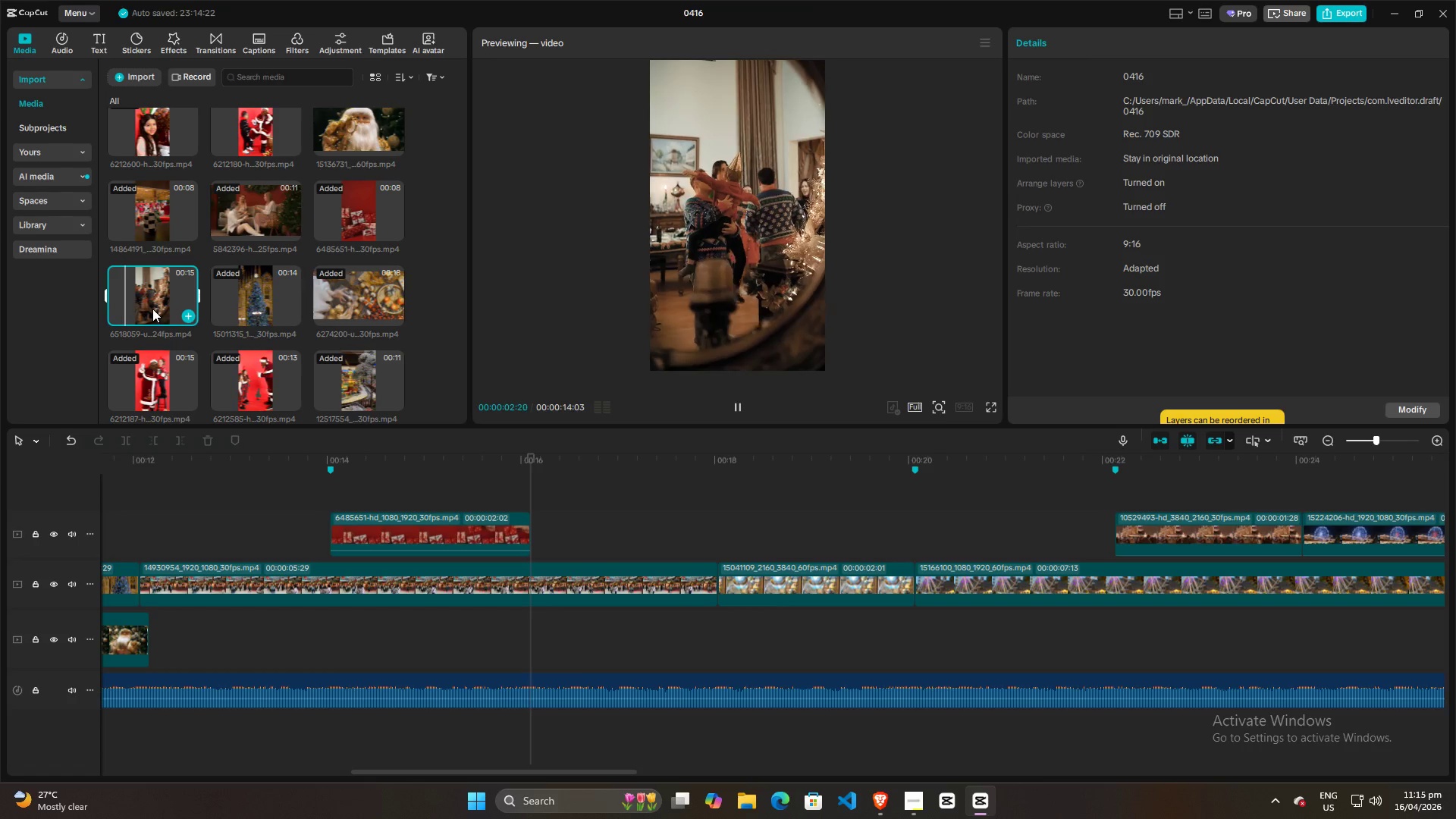 
key(Space)
 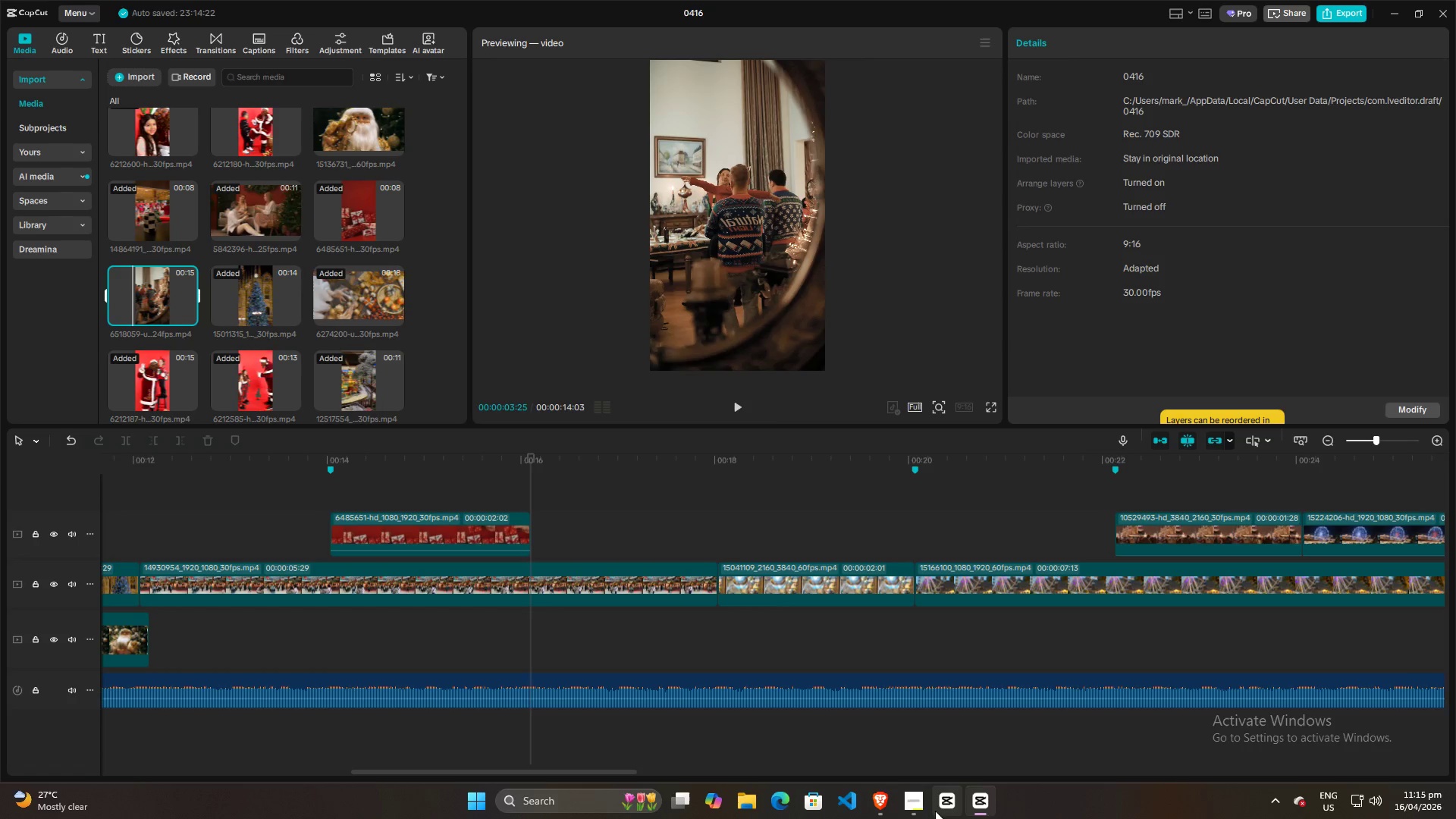 
left_click([918, 806])